 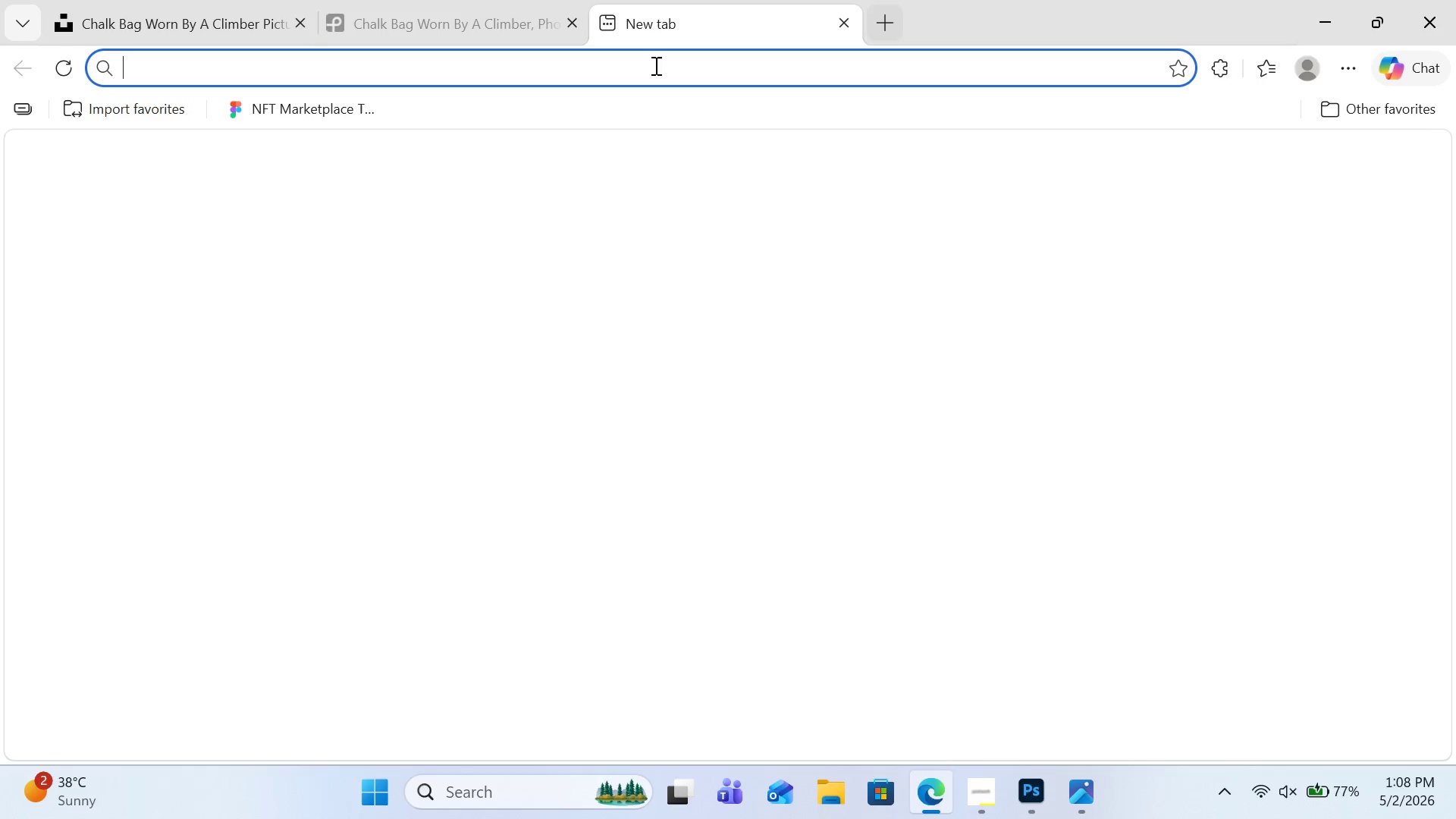 
type(Sans sr)
key(Backspace)
type(erif vs se)
 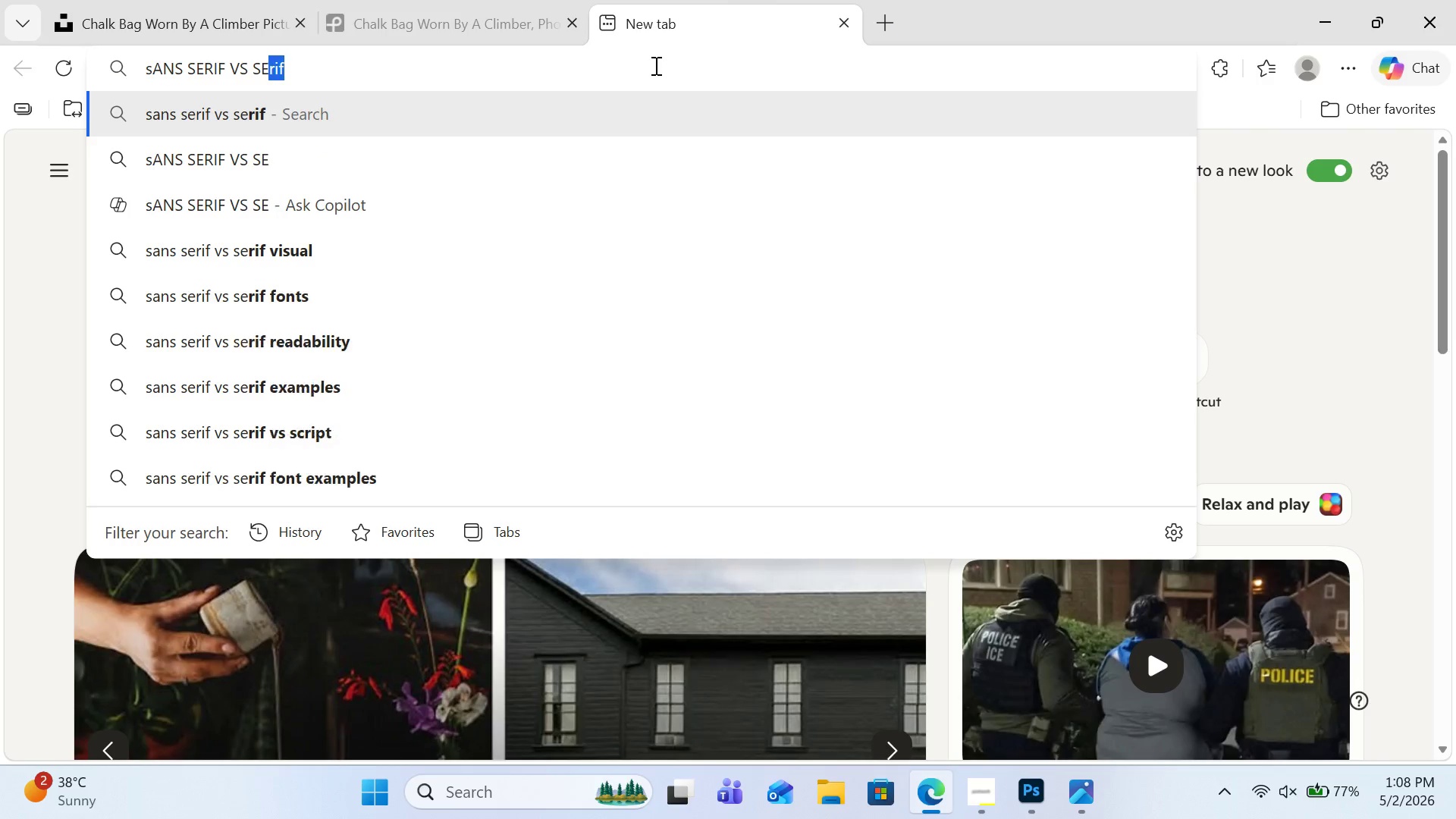 
key(Enter)
 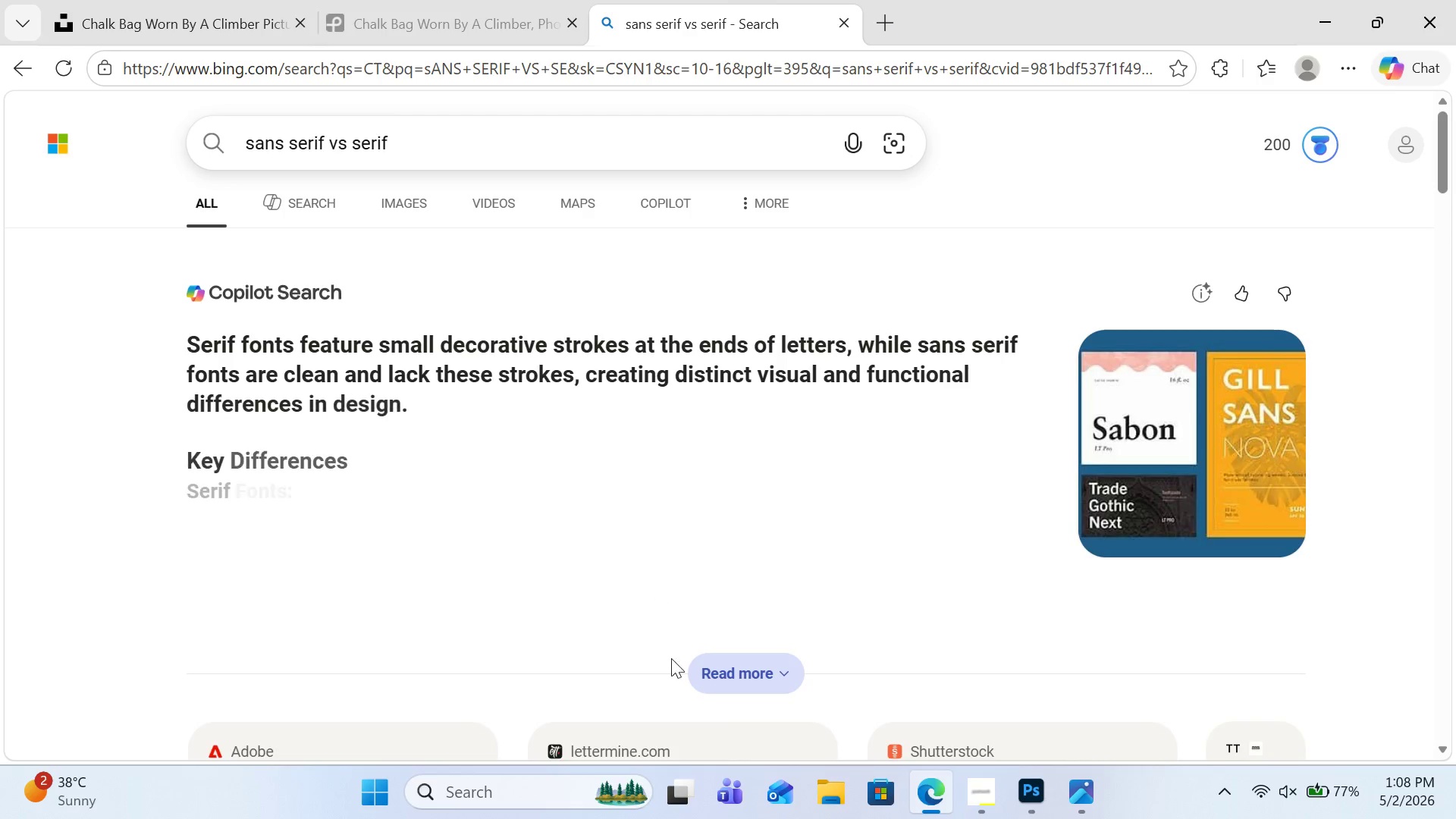 
left_click([380, 209])
 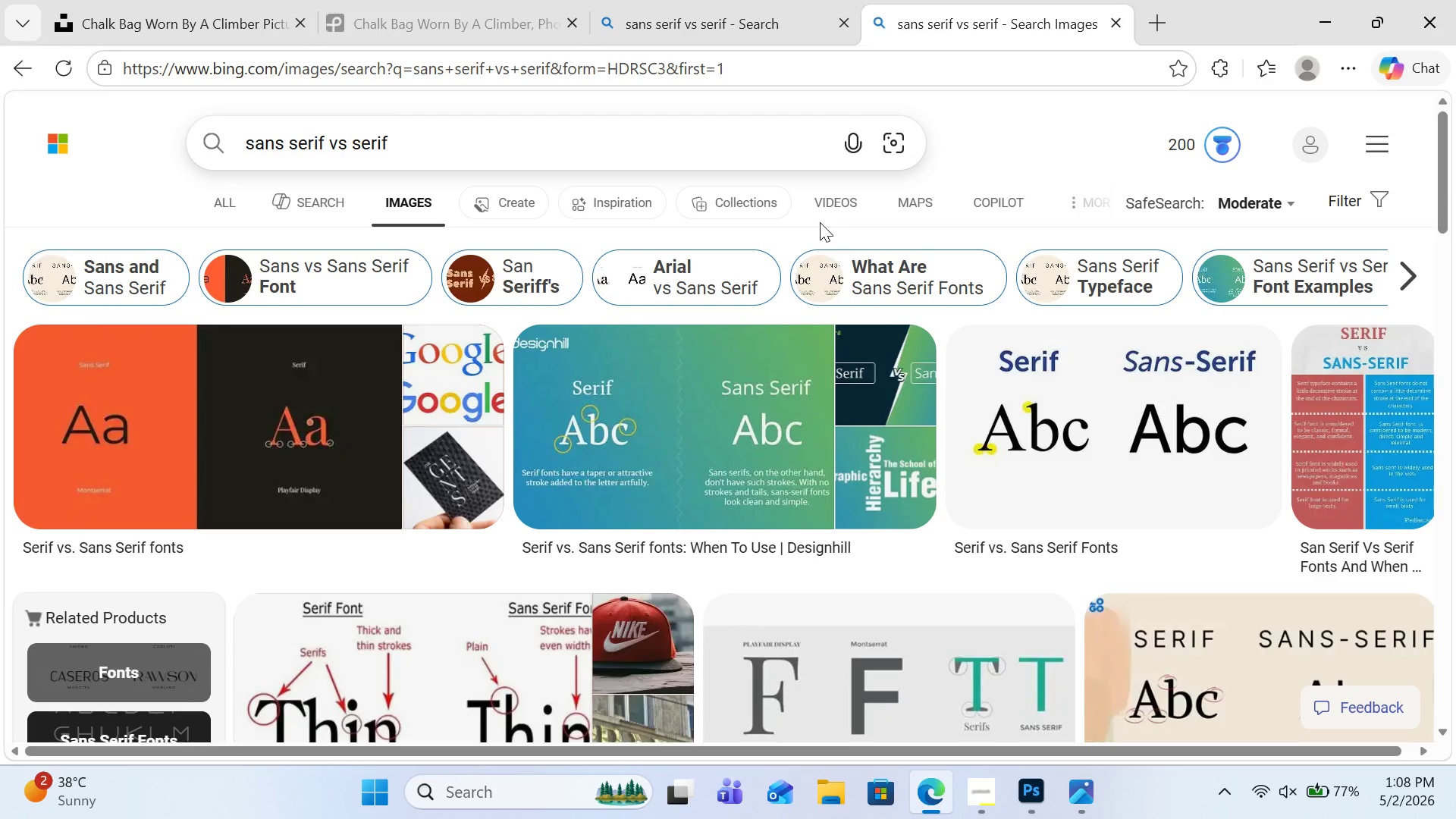 
wait(16.44)
 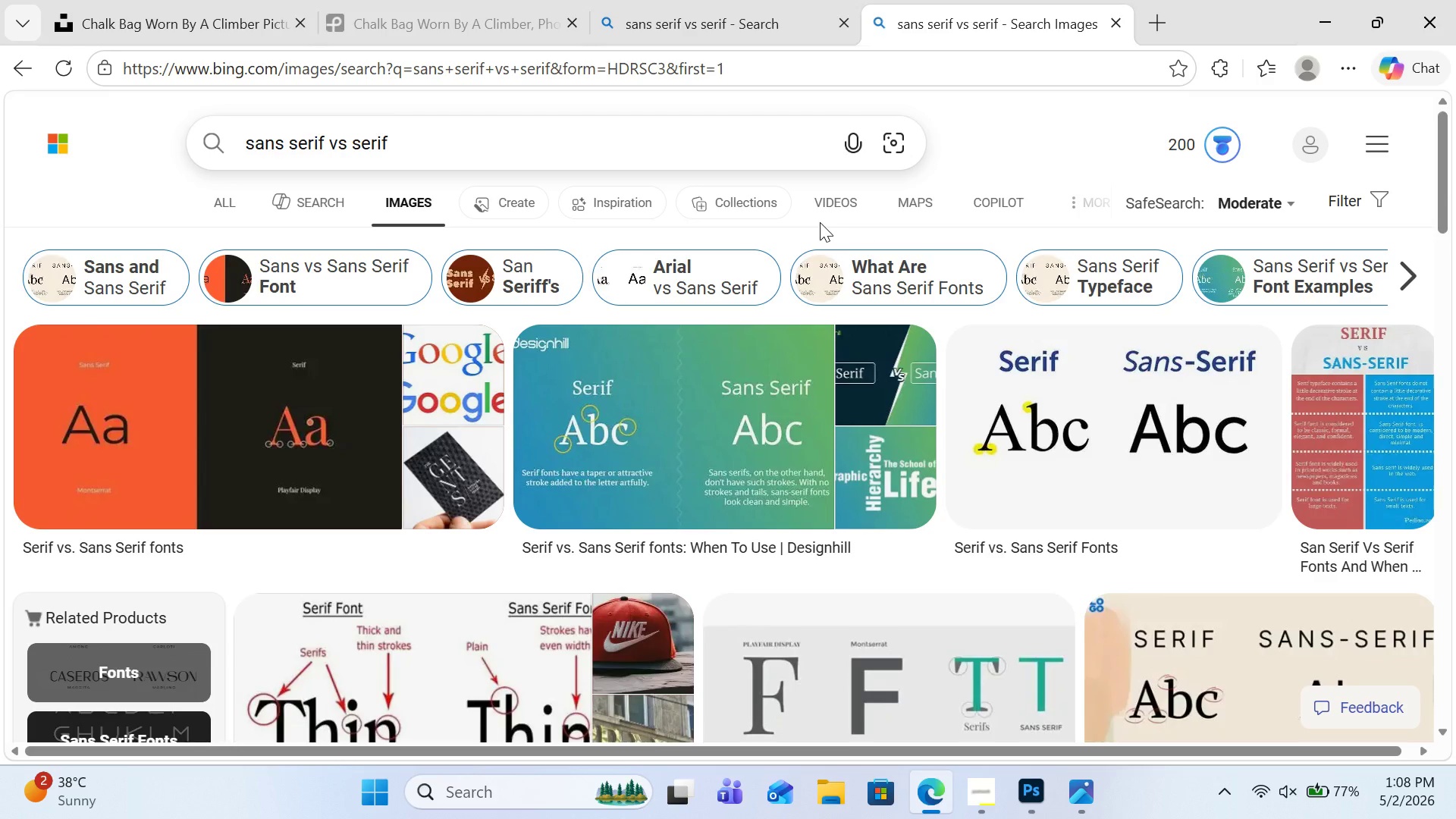 
left_click([1118, 20])
 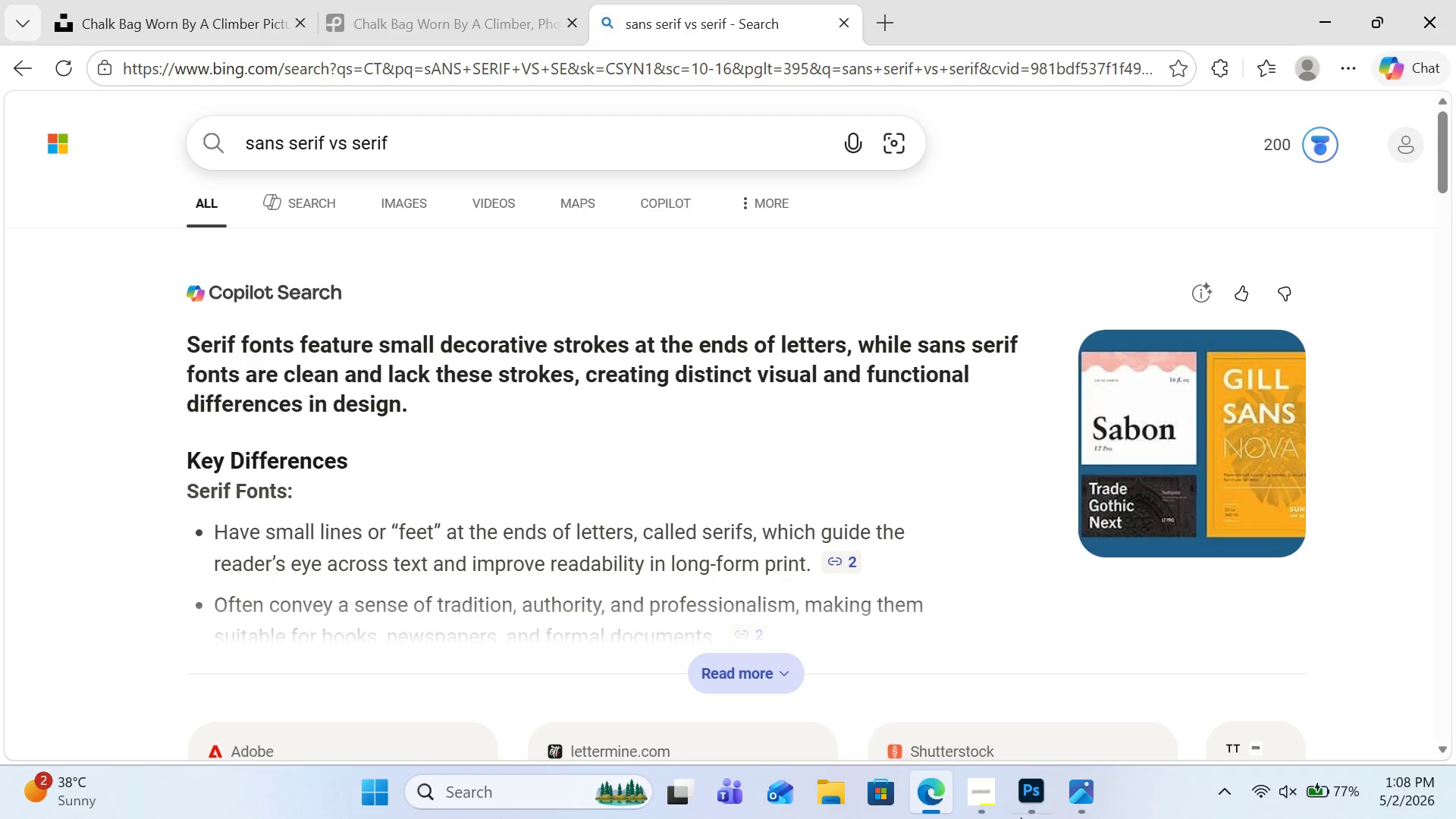 
left_click([1021, 818])
 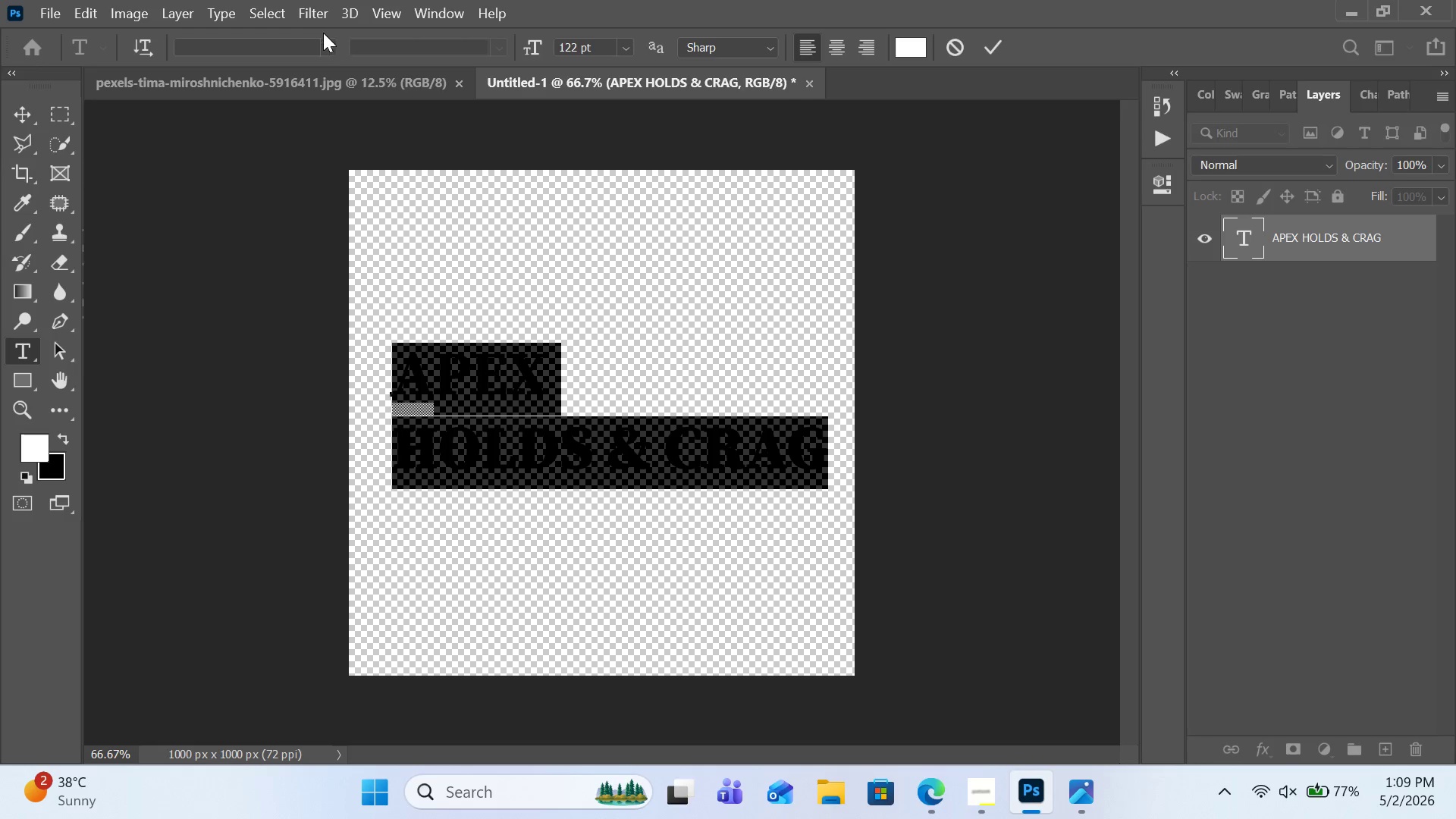 
left_click([331, 52])
 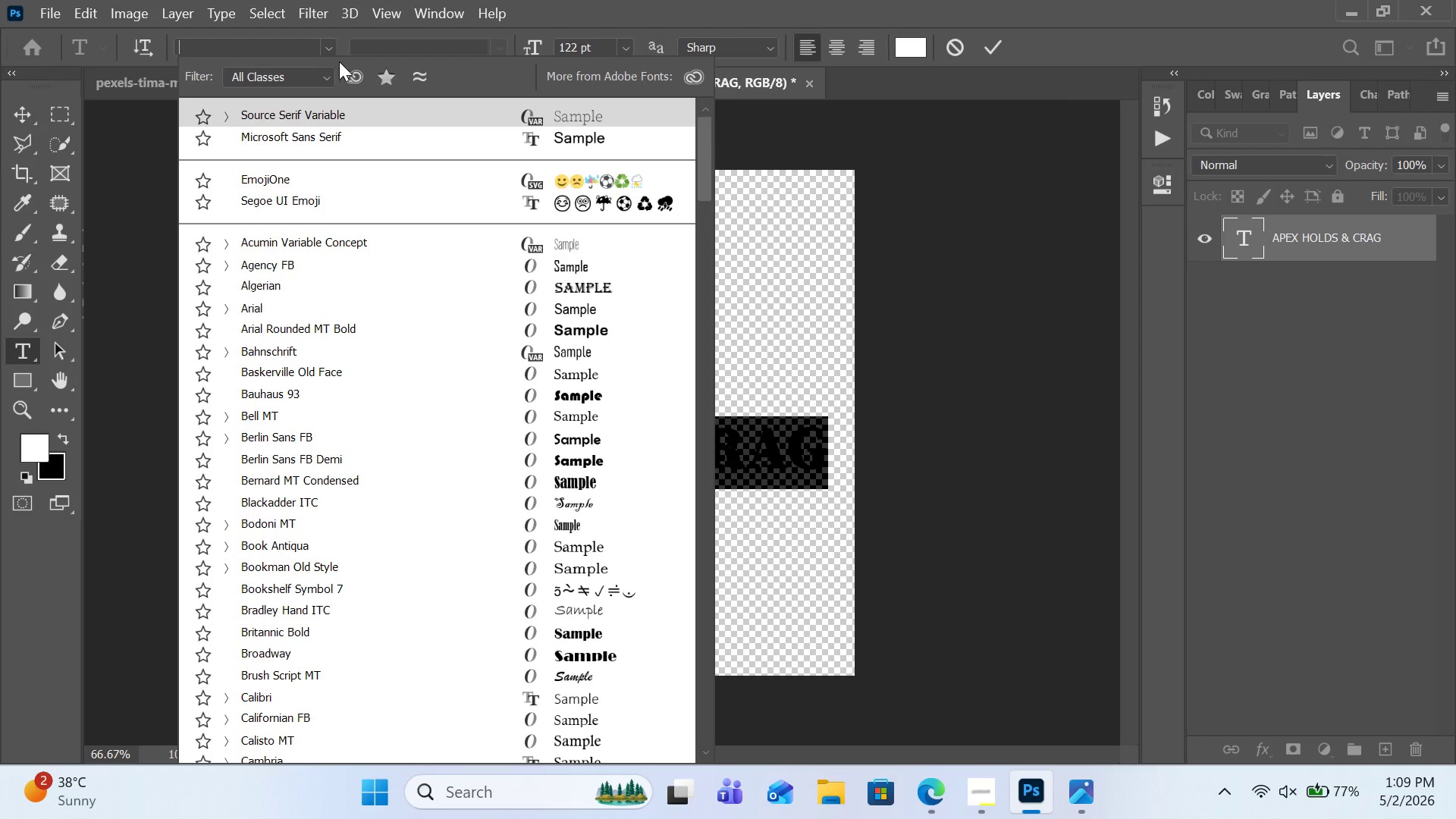 
wait(6.38)
 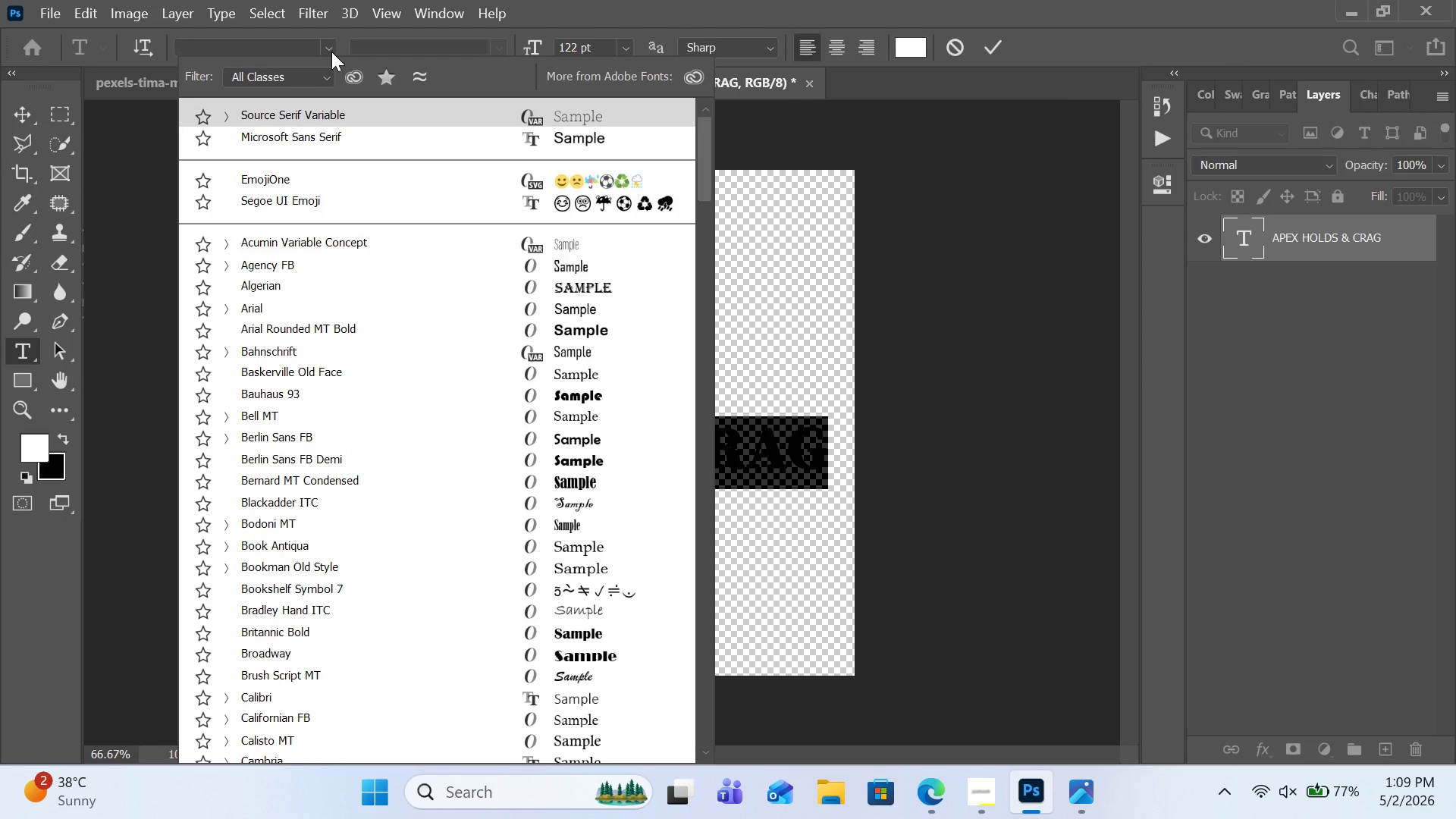 
type(Mo)
 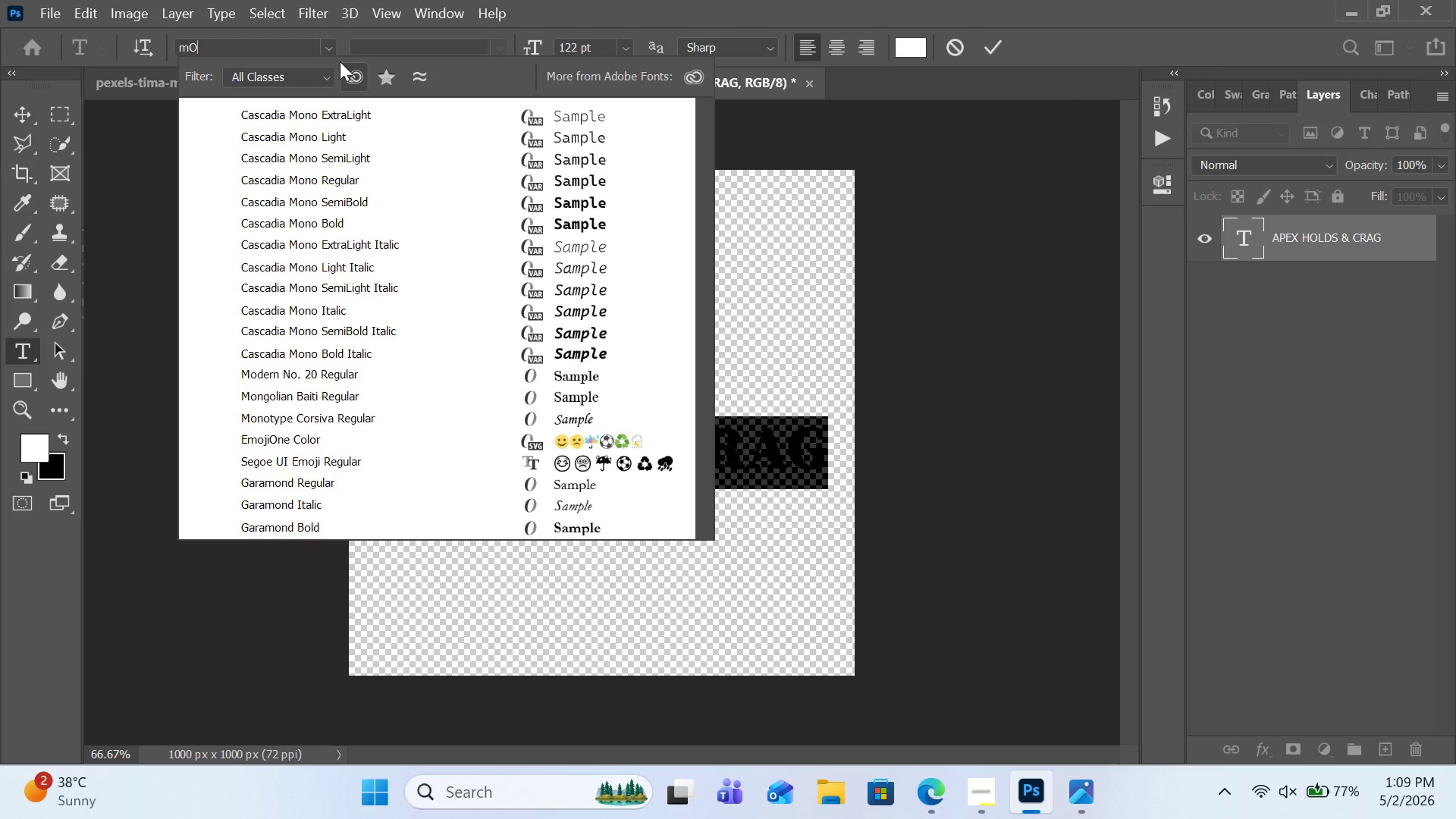 
key(N)
 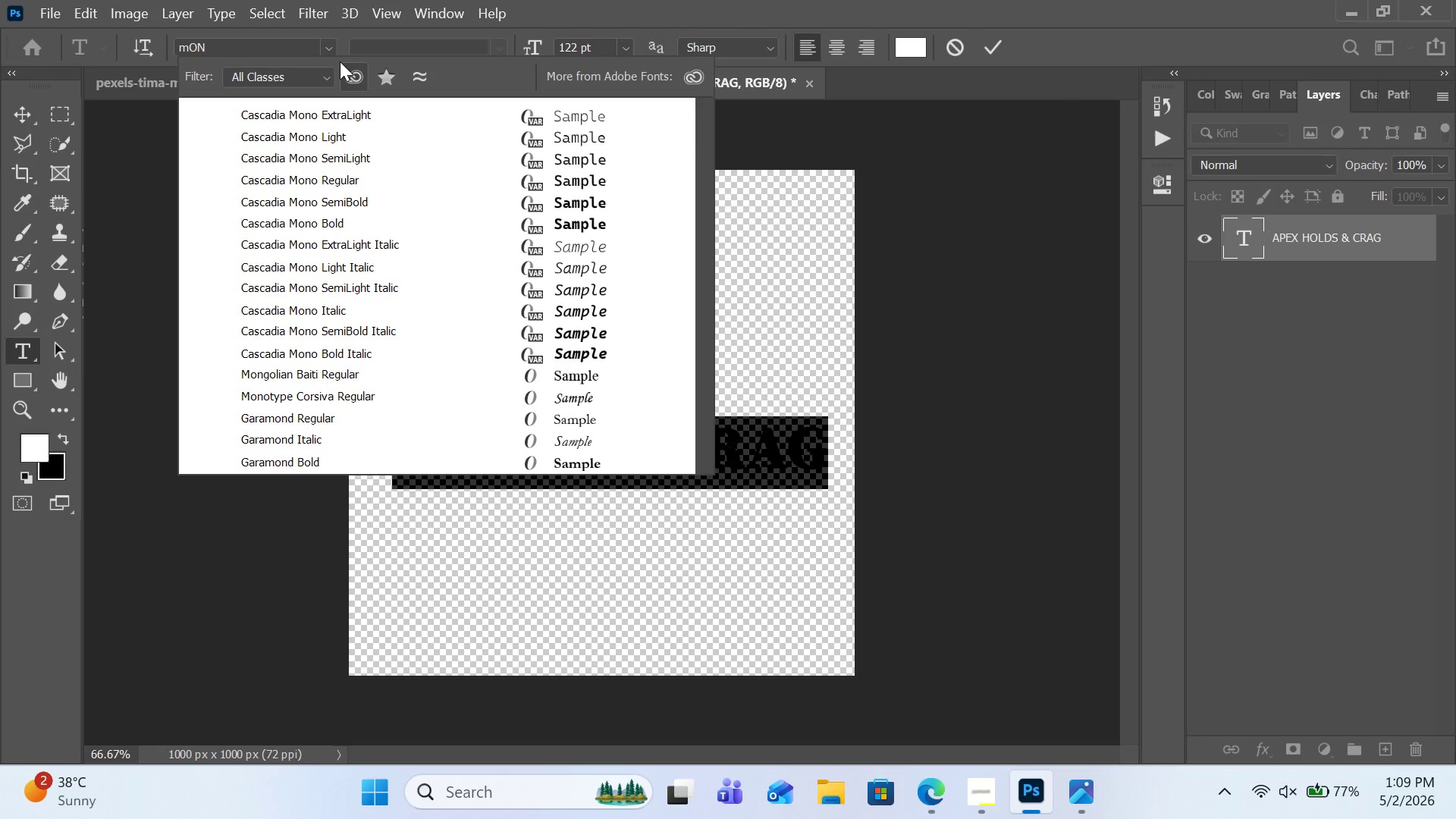 
wait(6.39)
 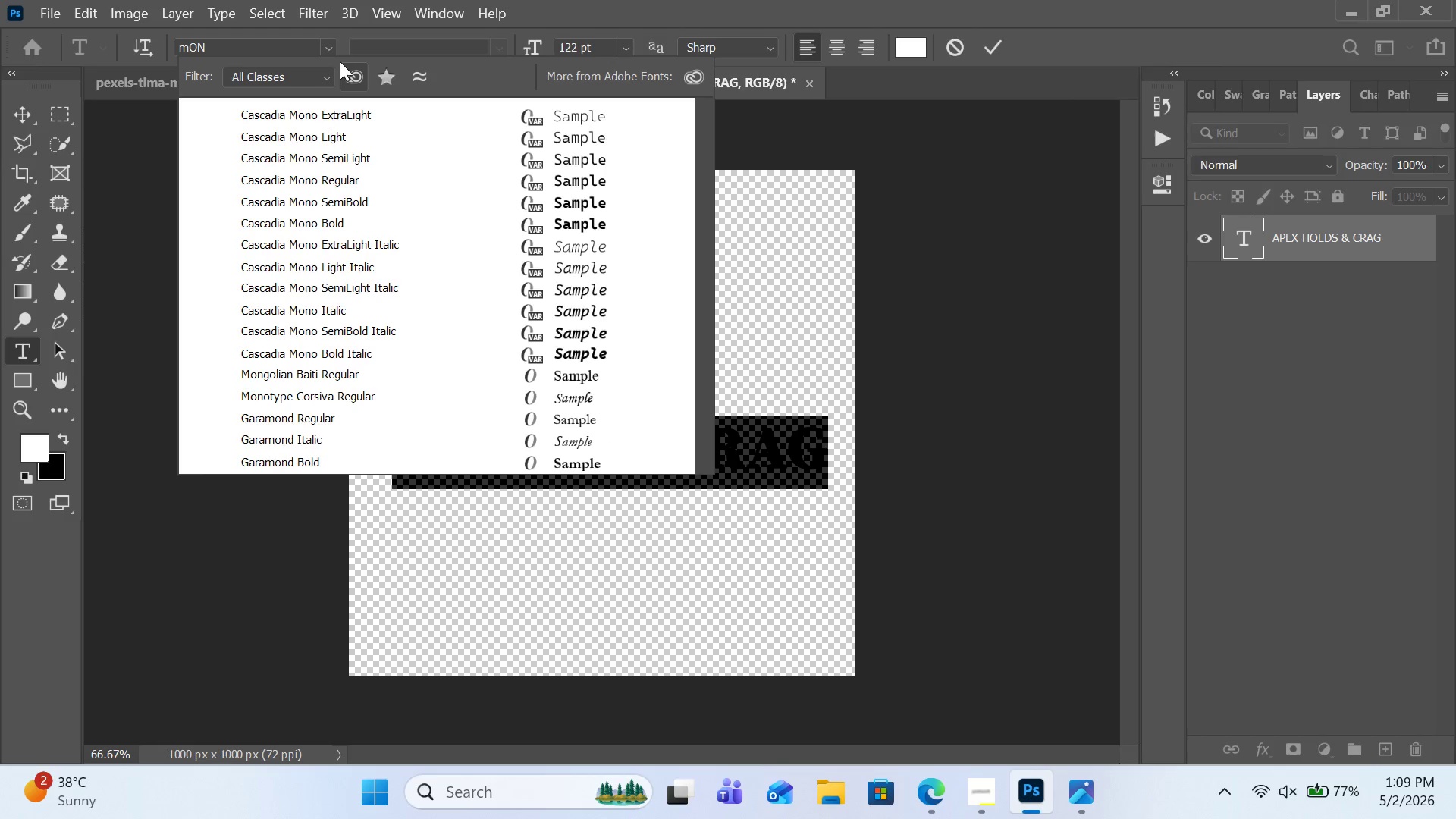 
type(ts)
key(Backspace)
key(Backspace)
key(Backspace)
key(Backspace)
key(Backspace)
 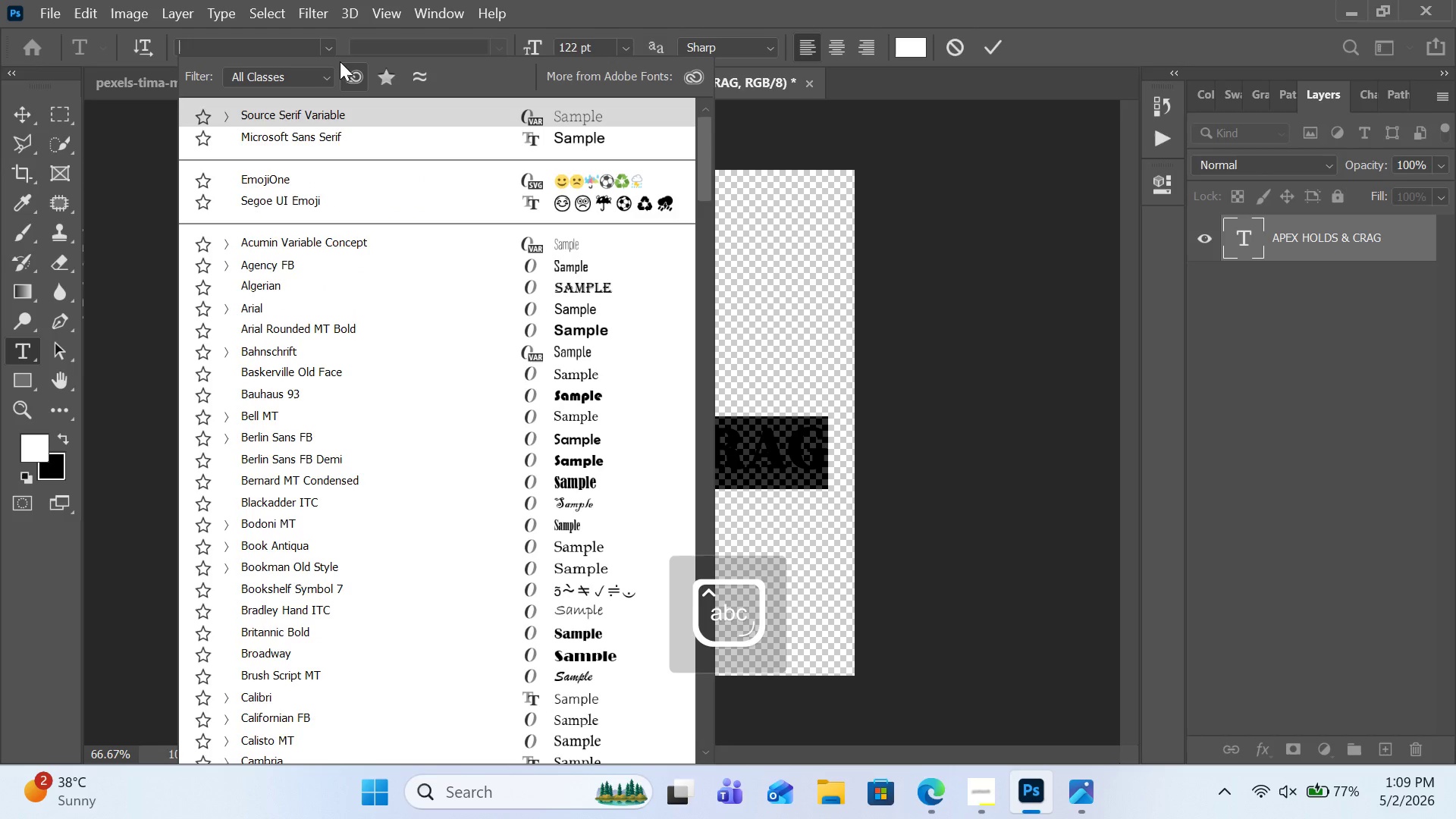 
type(He)
 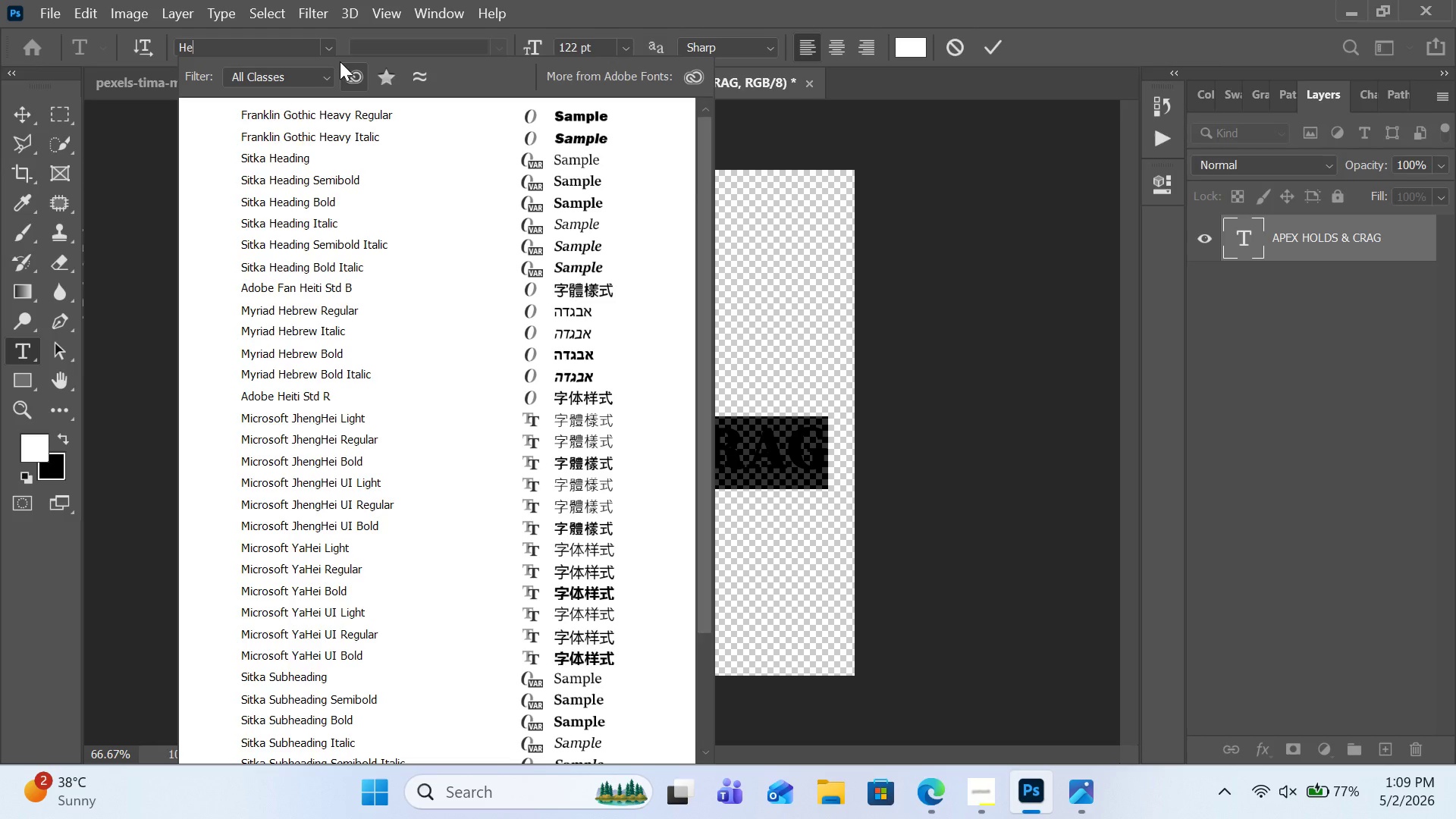 
type(l)
key(Backspace)
key(Backspace)
key(Backspace)
key(Backspace)
type(po)
 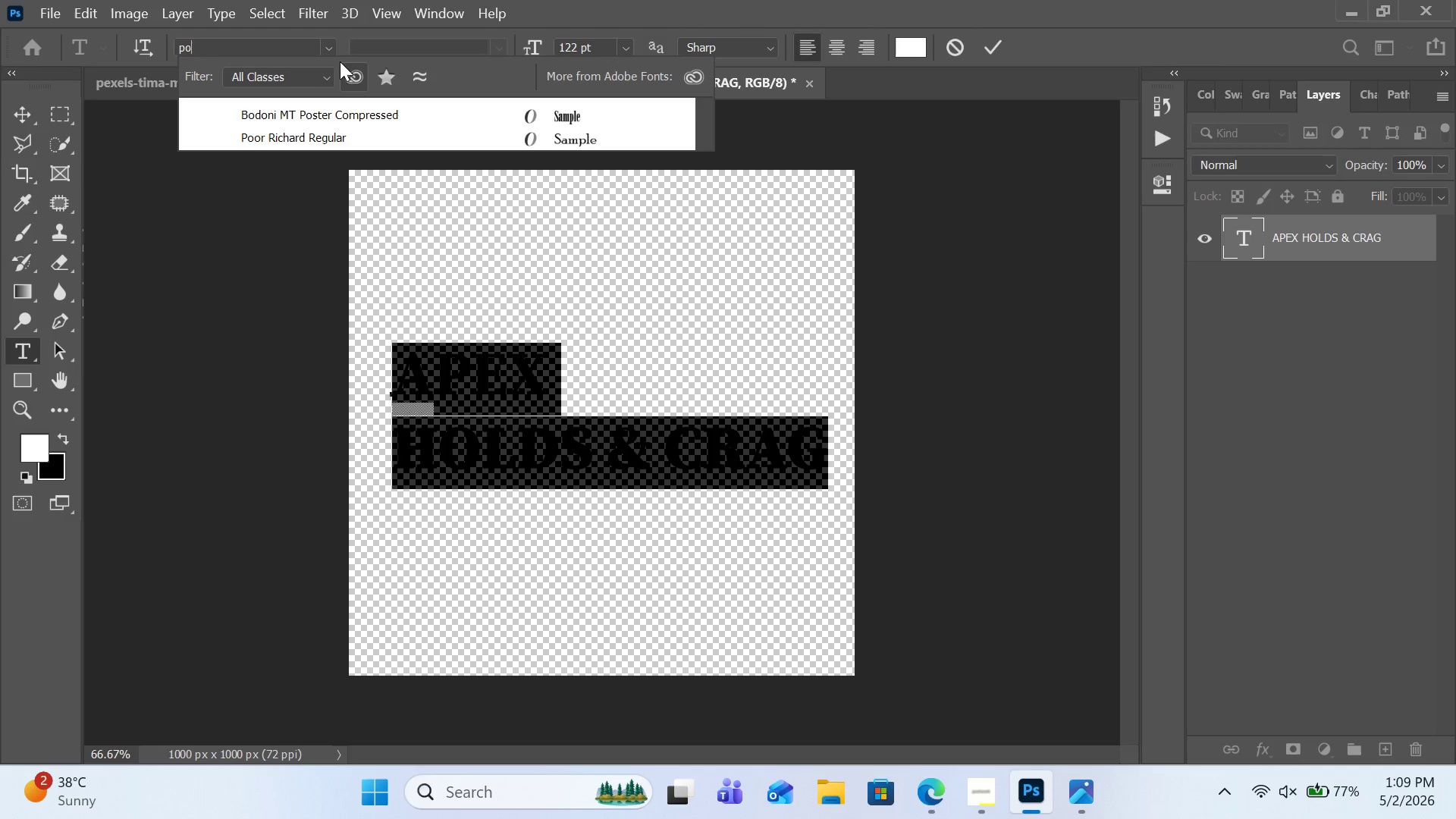 
key(Backspace)
key(Backspace)
key(Backspace)
key(Backspace)
type(Got)
 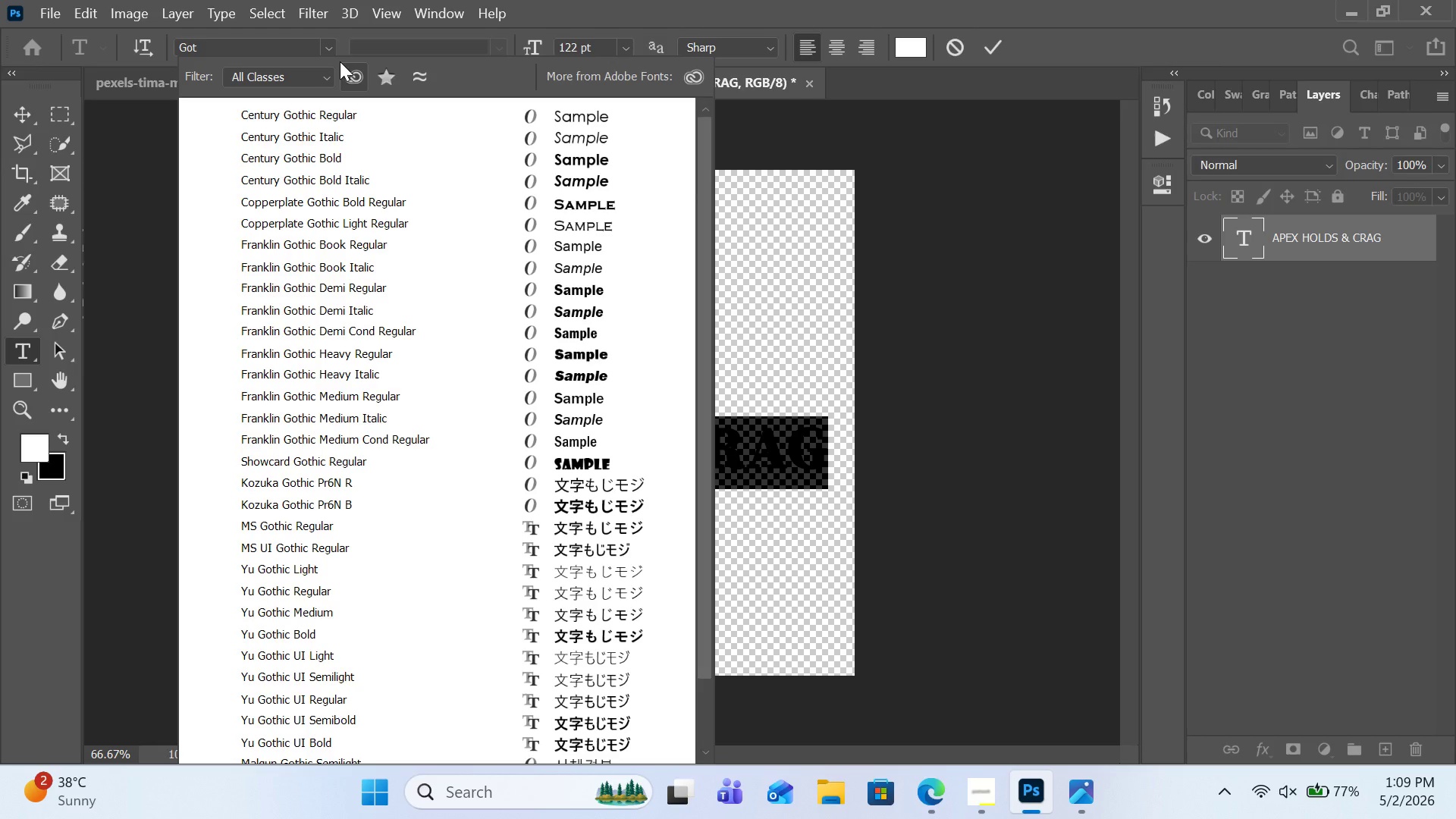 
type(ha)
 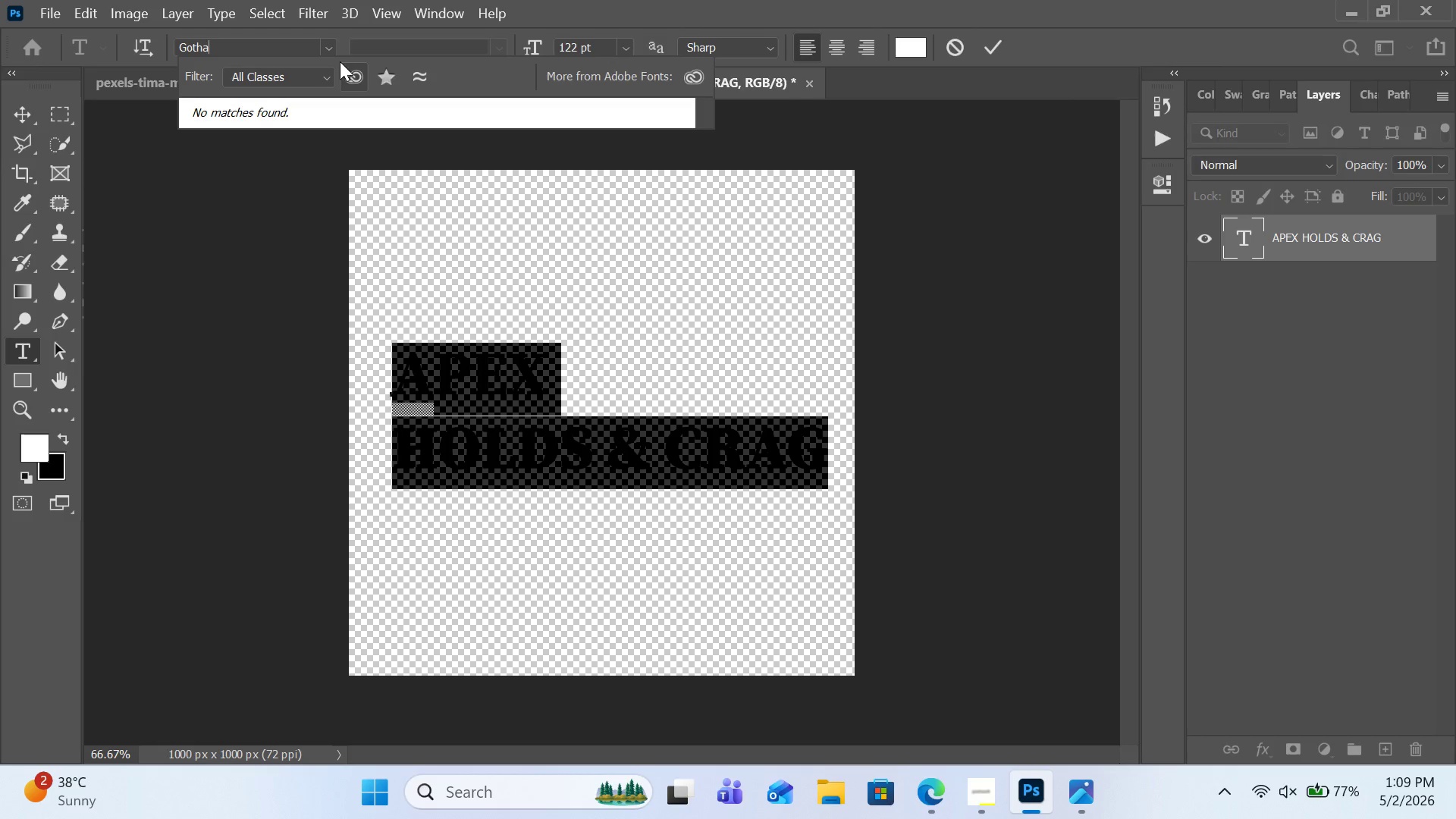 
hold_key(key=Backspace, duration=1.05)
 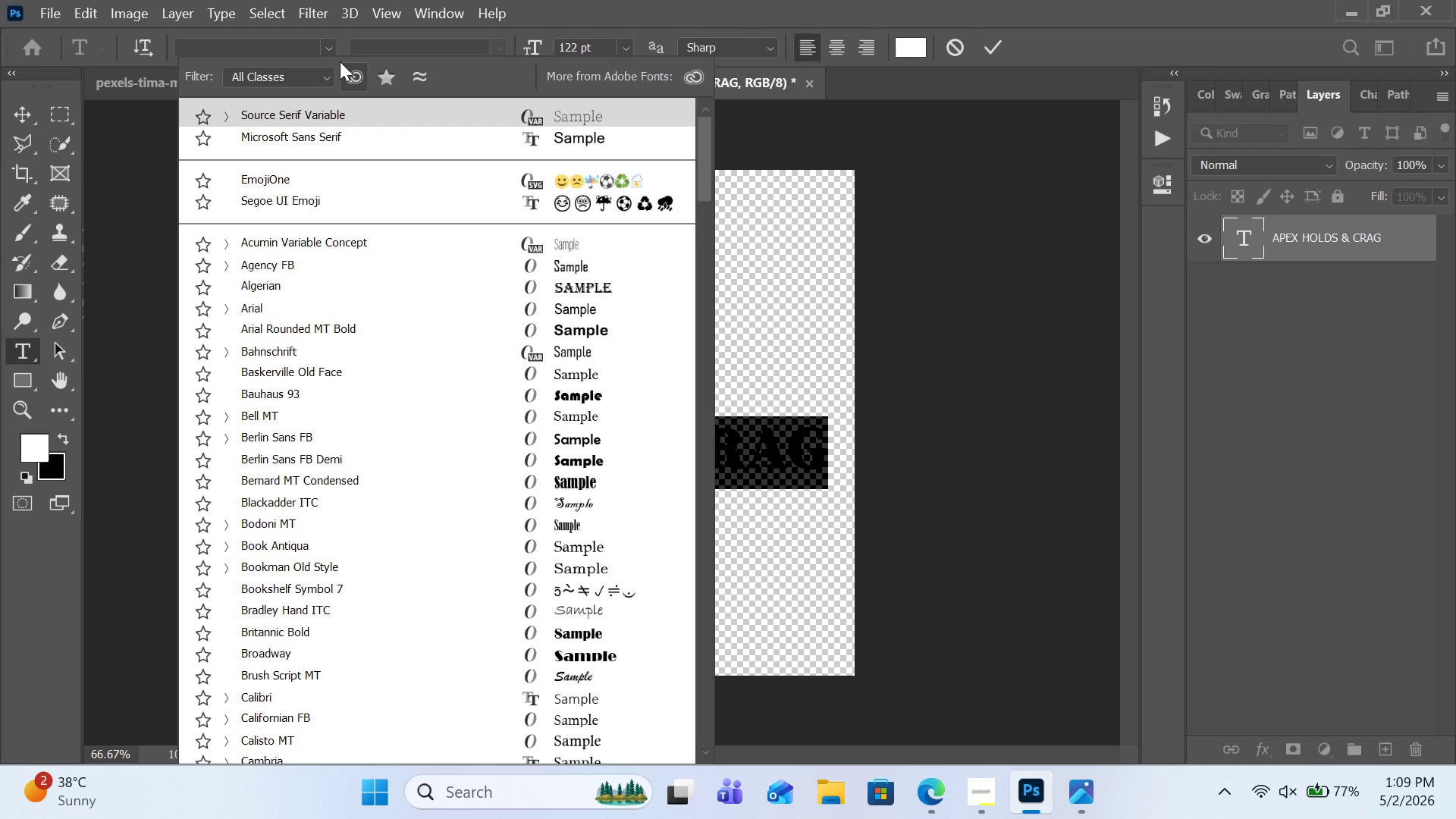 
type(Mon)
 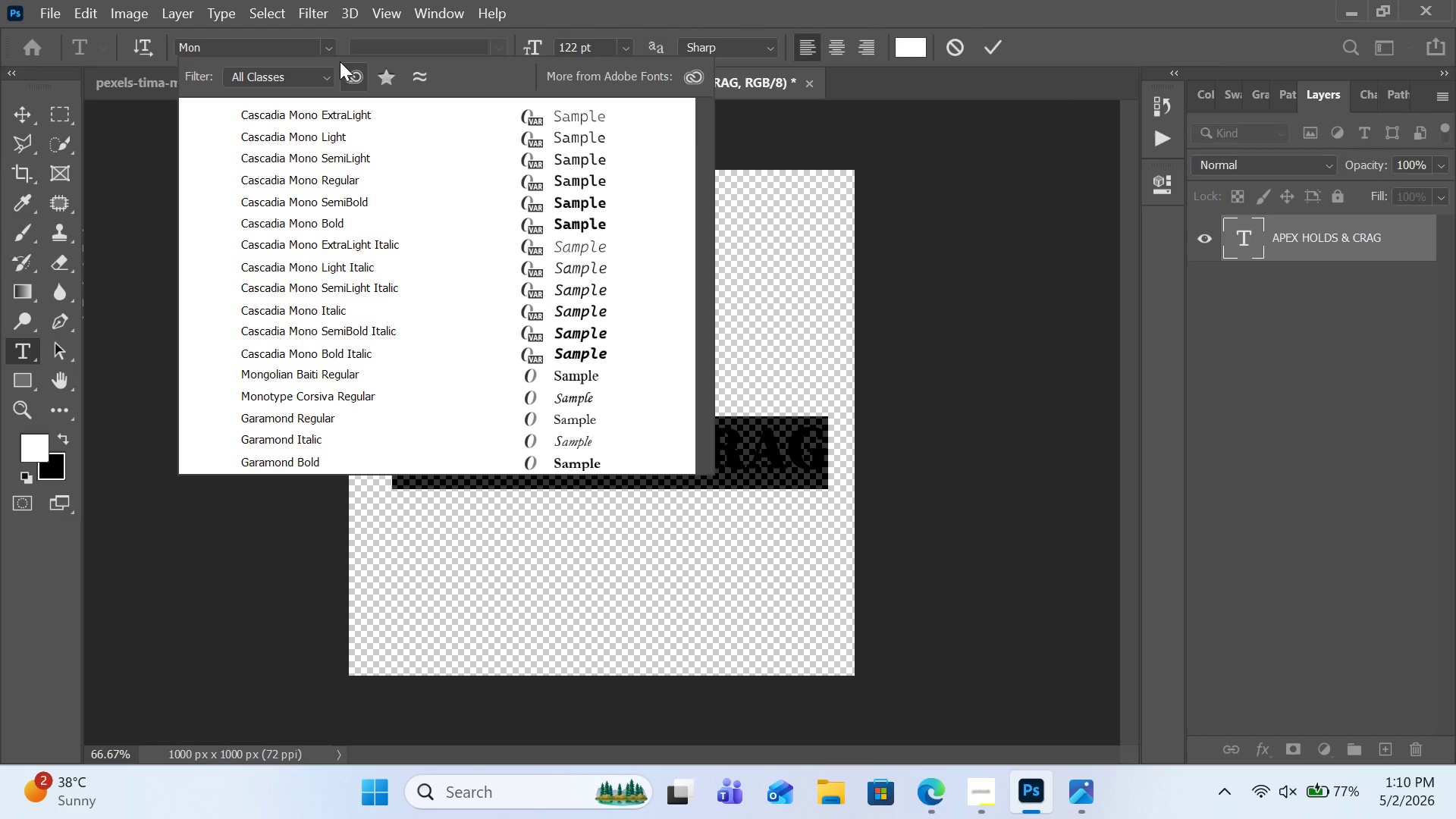 
wait(6.49)
 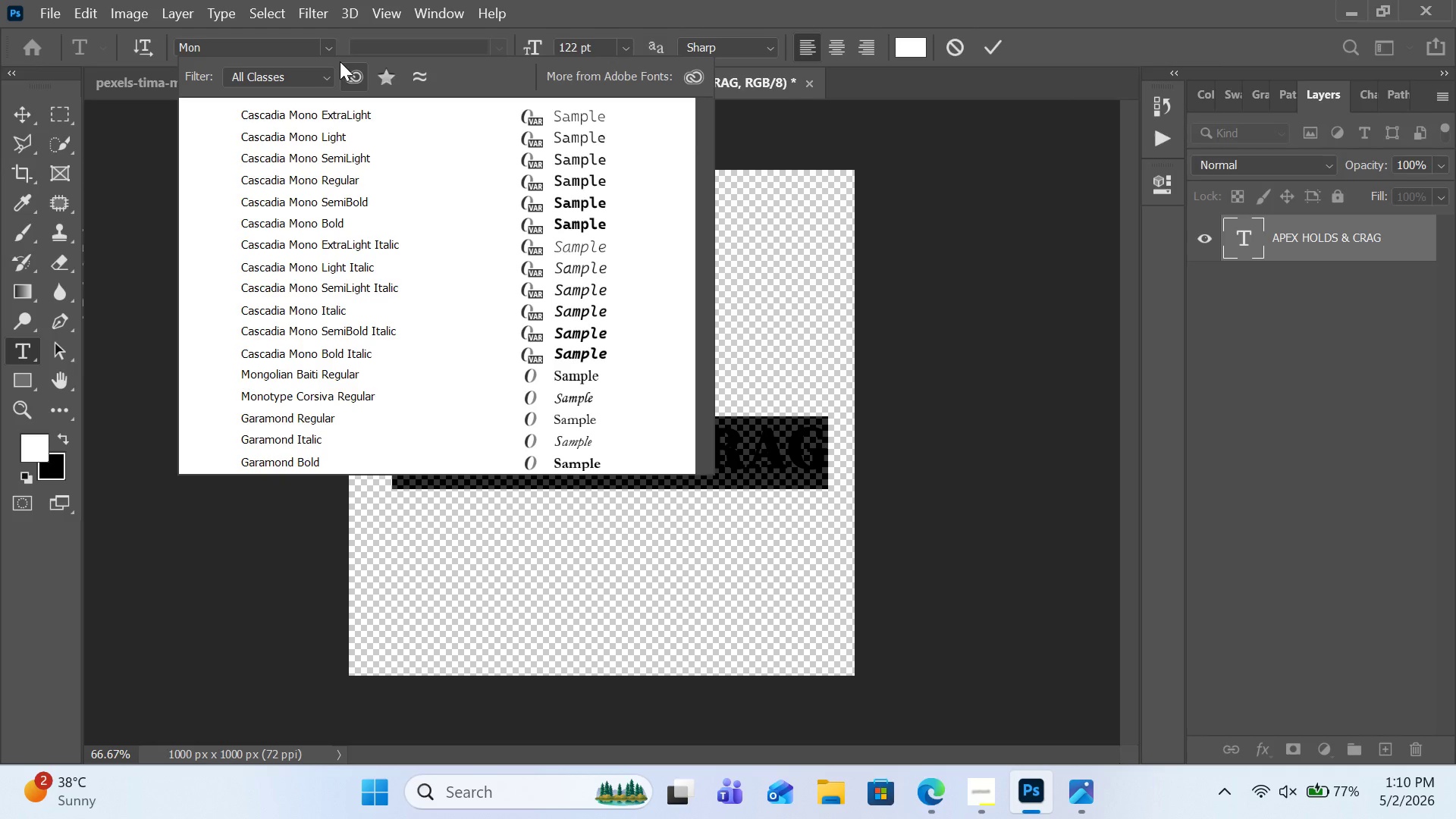 
hold_key(key=Backspace, duration=0.97)
 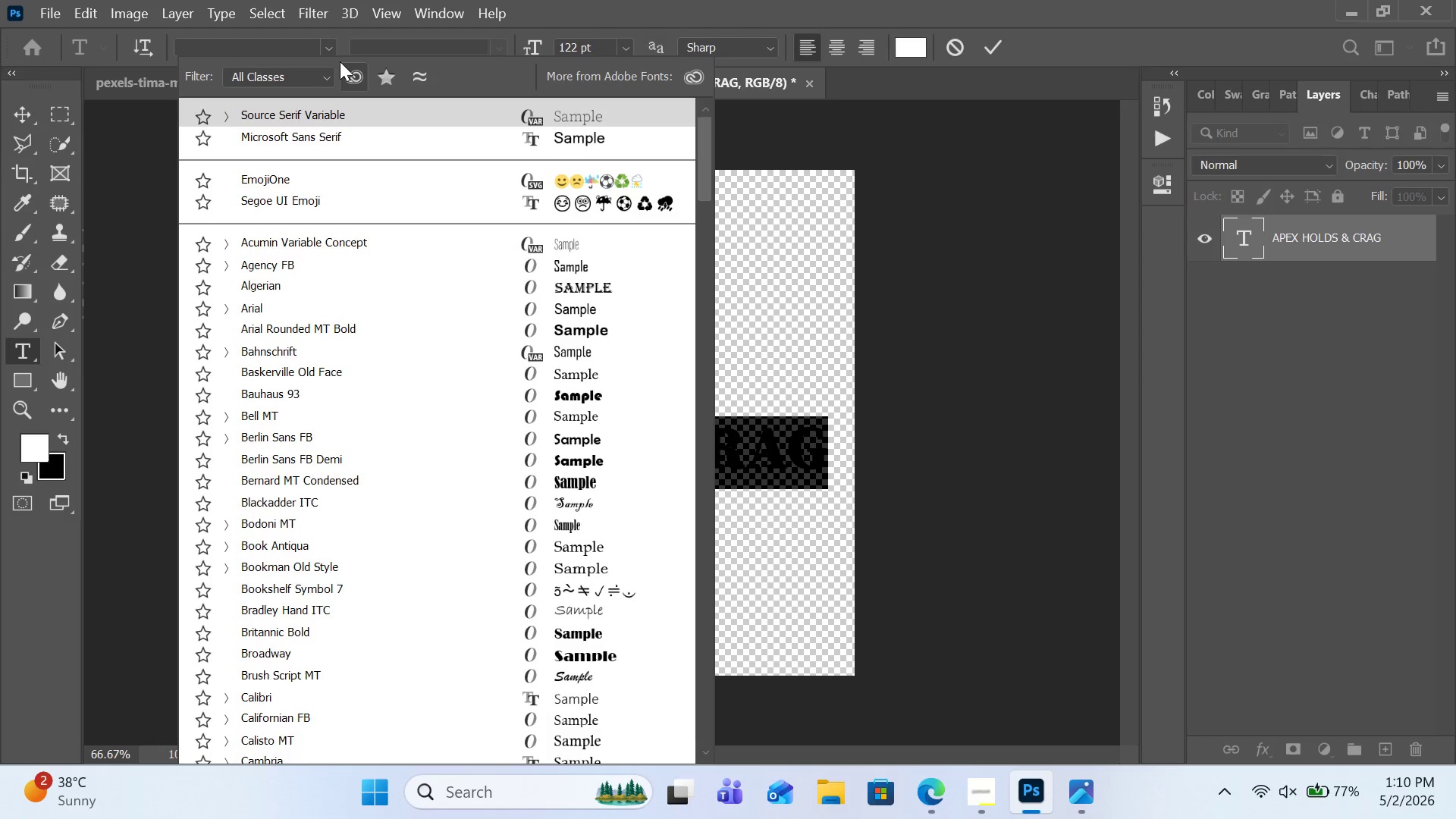 
type(ser)
 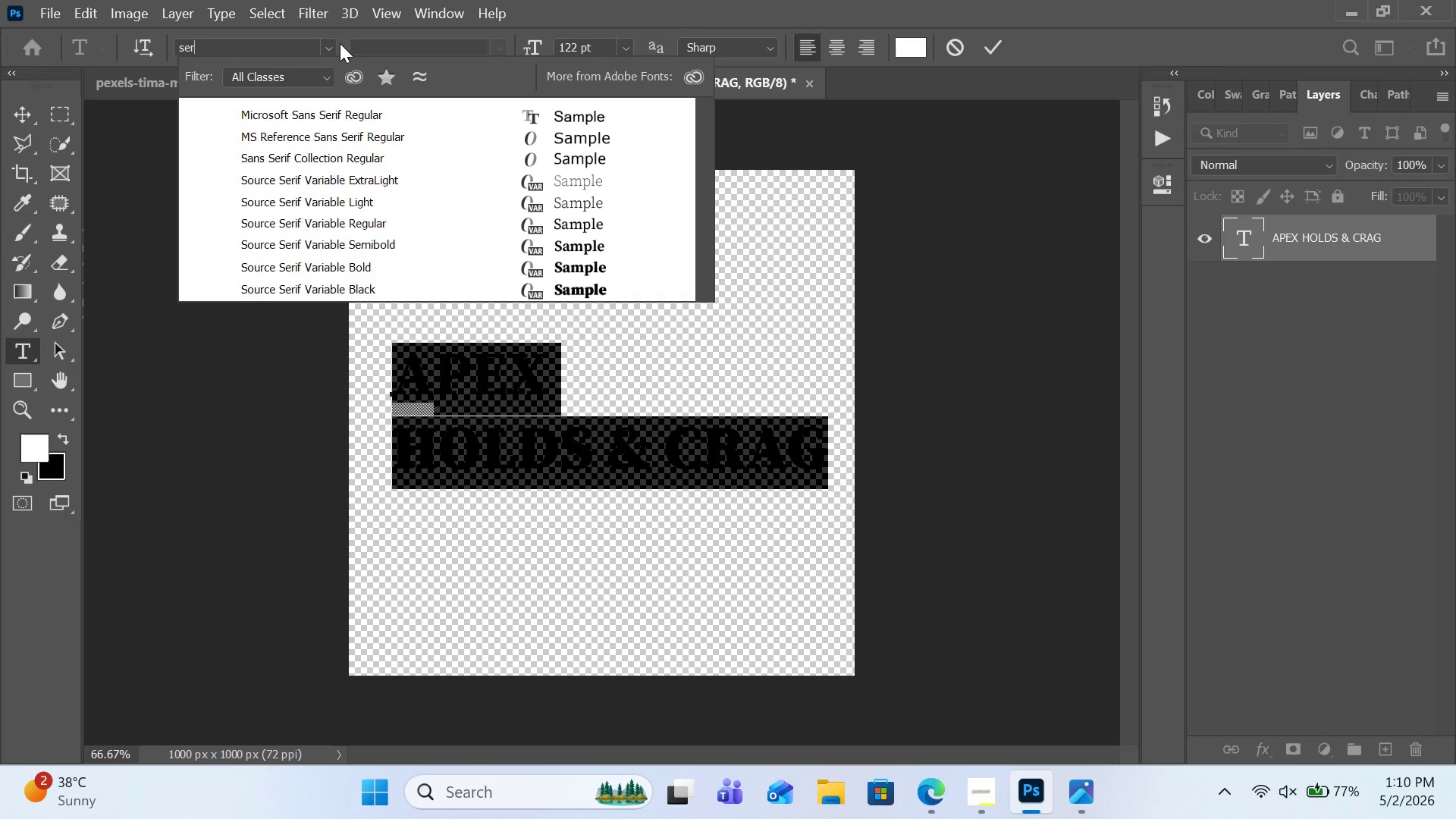 
wait(13.08)
 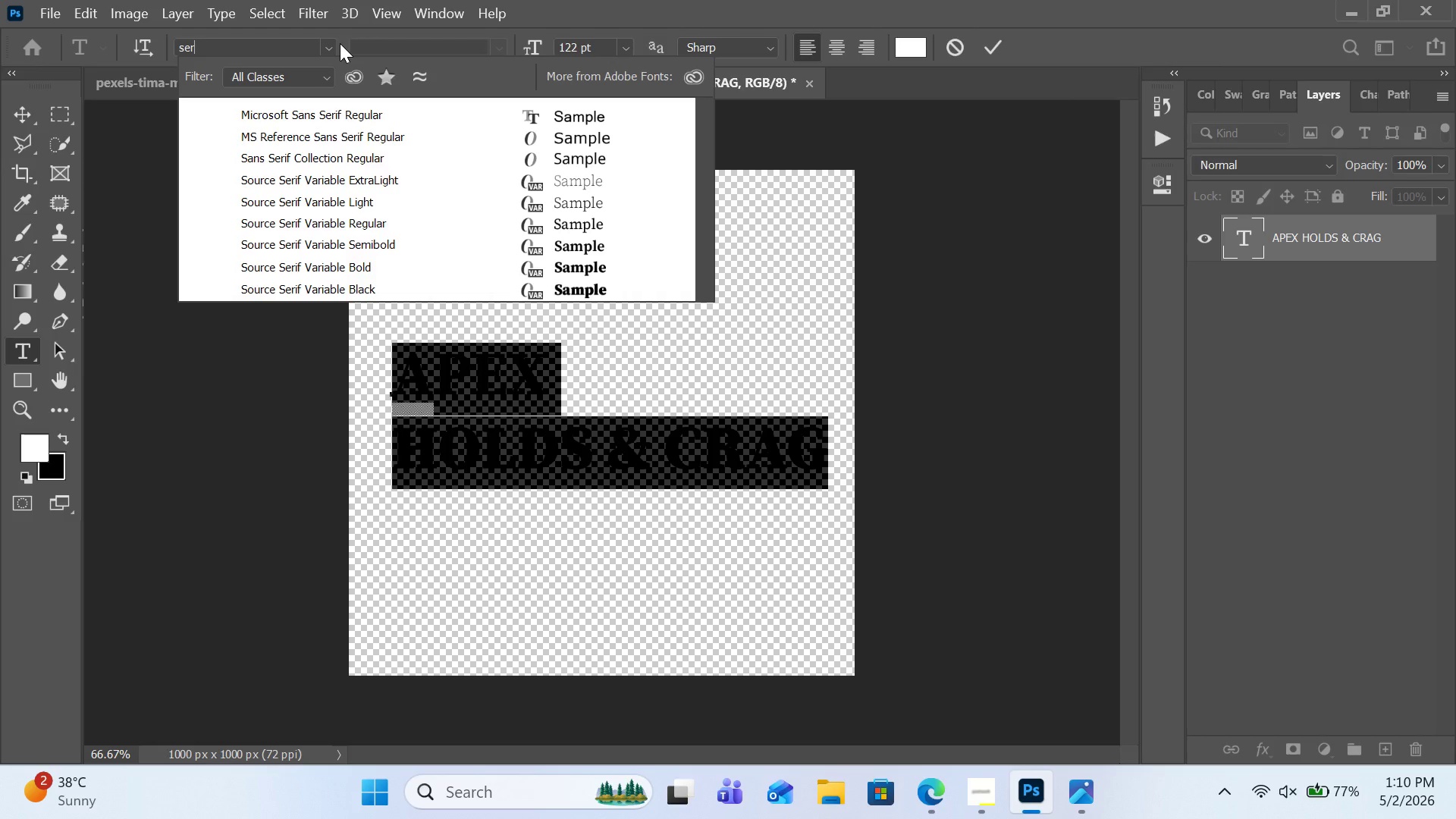 
left_click([397, 256])
 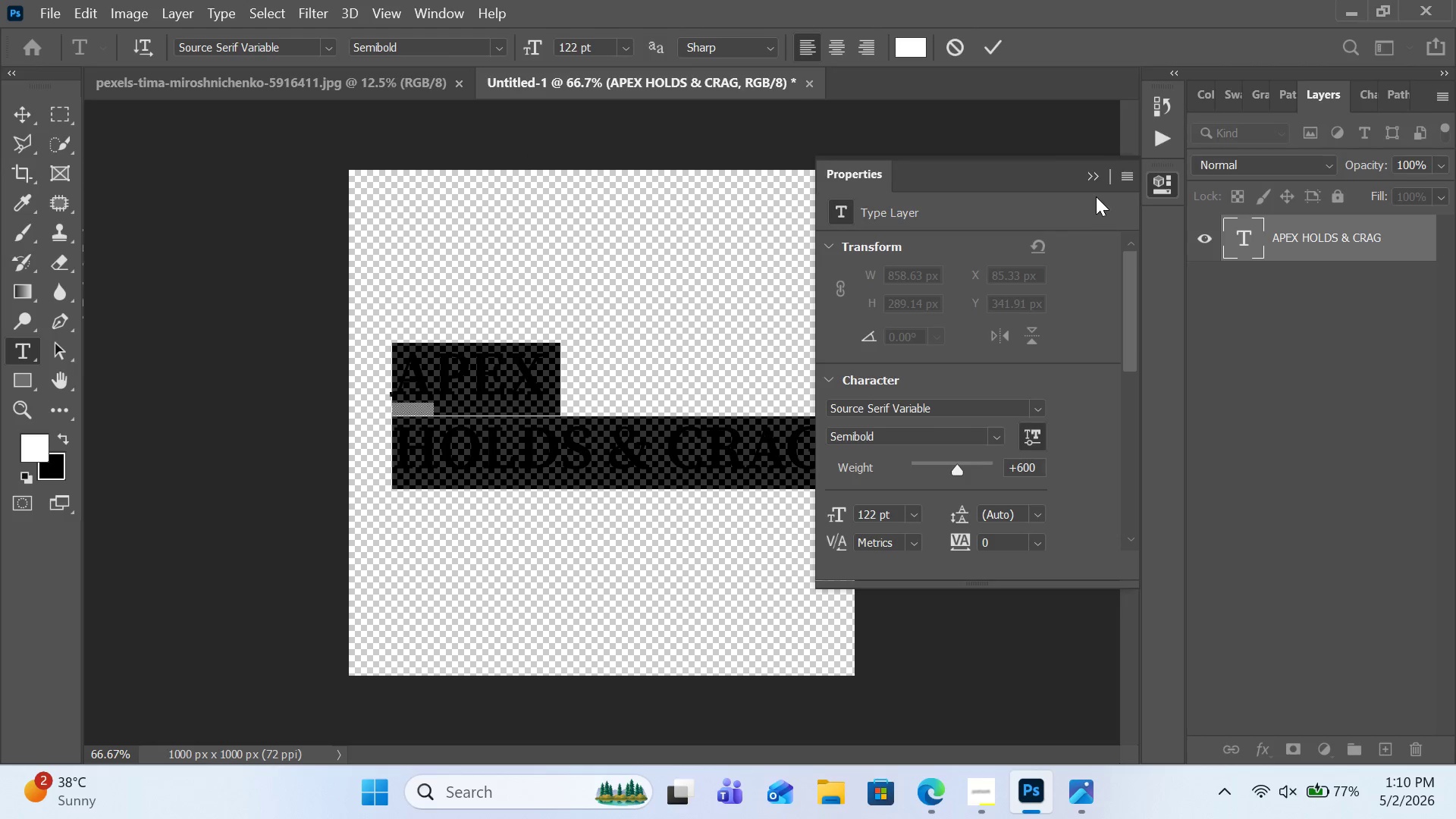 
left_click([651, 187])
 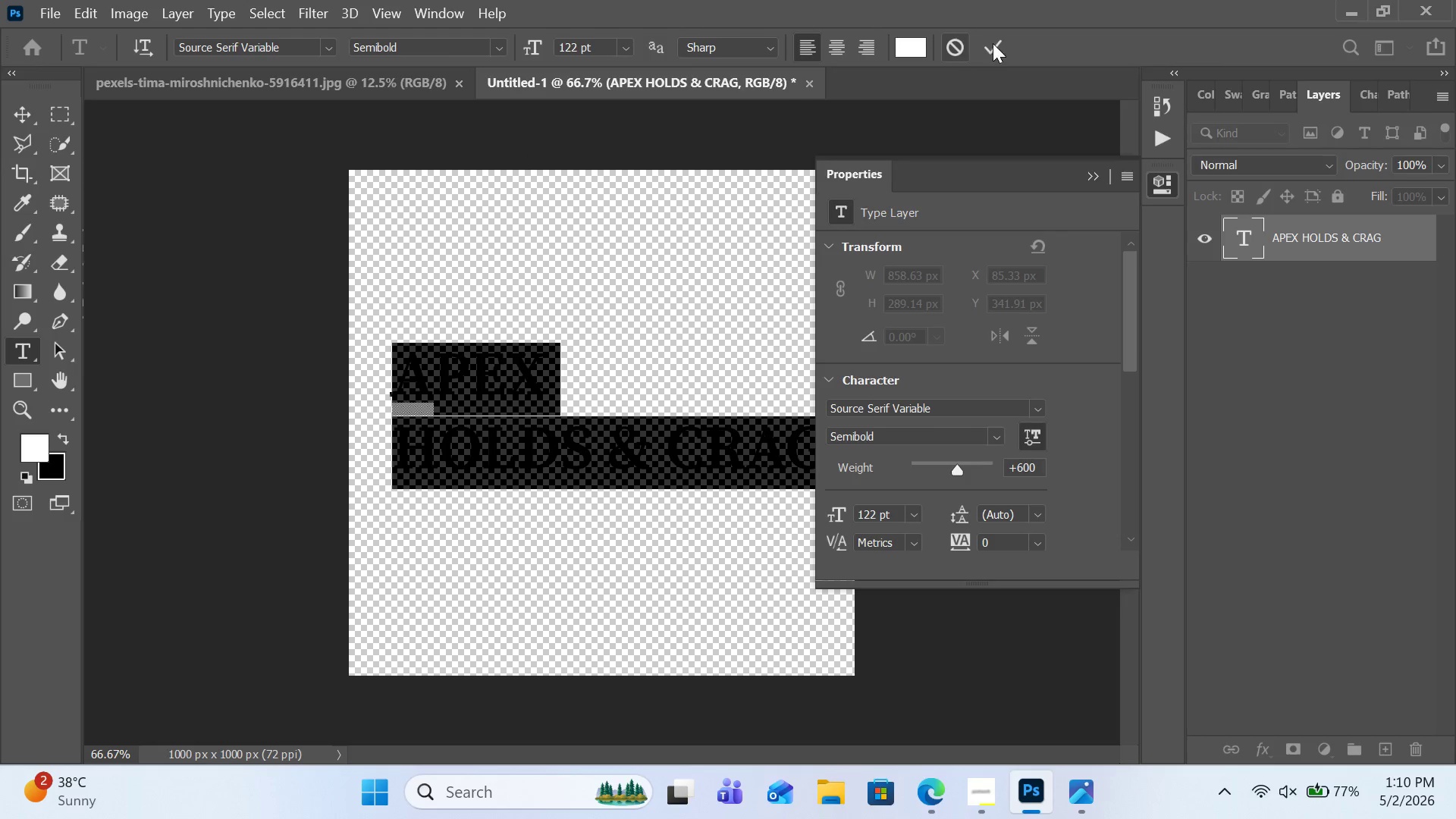 
left_click([995, 43])
 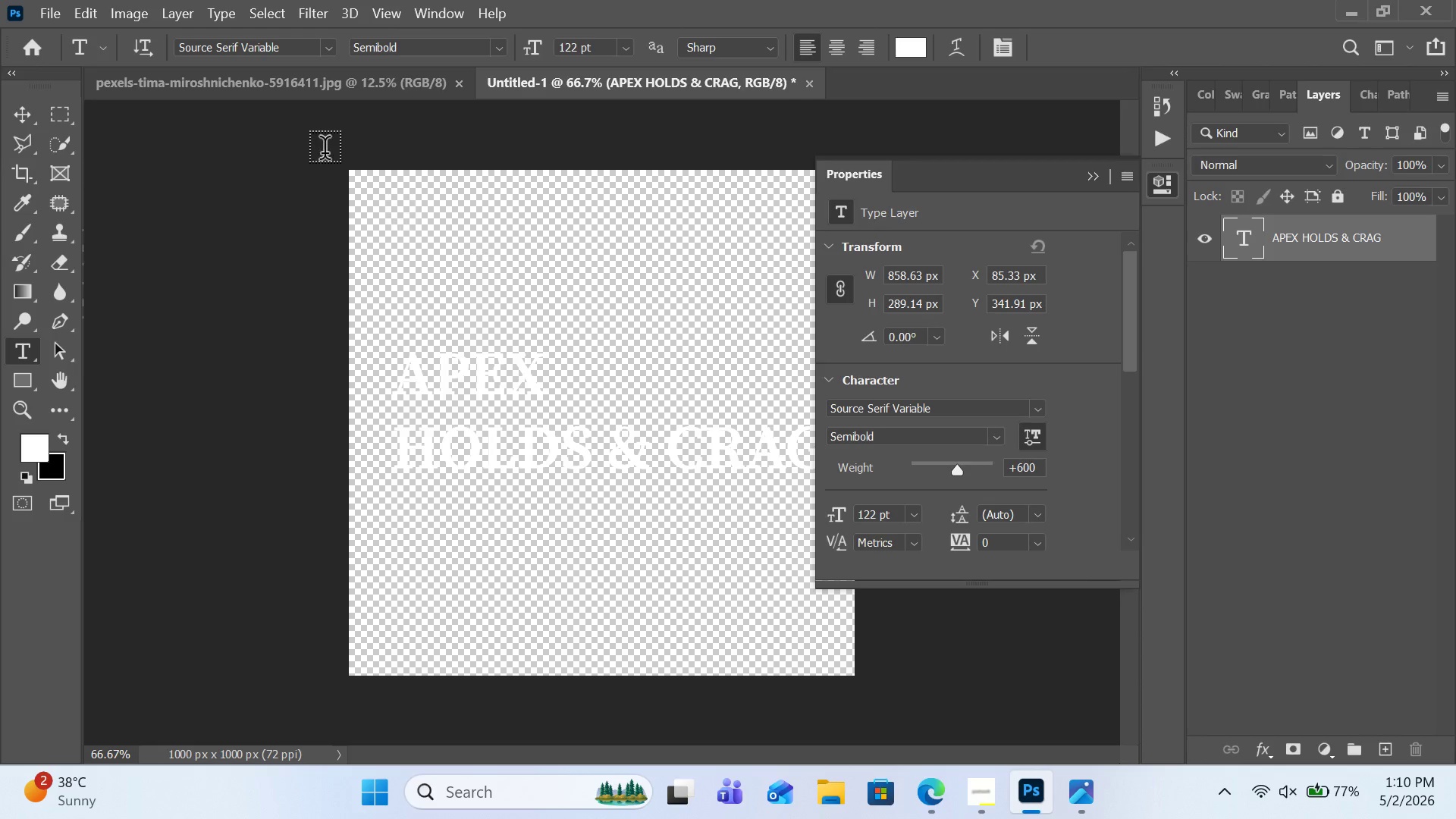 
wait(6.22)
 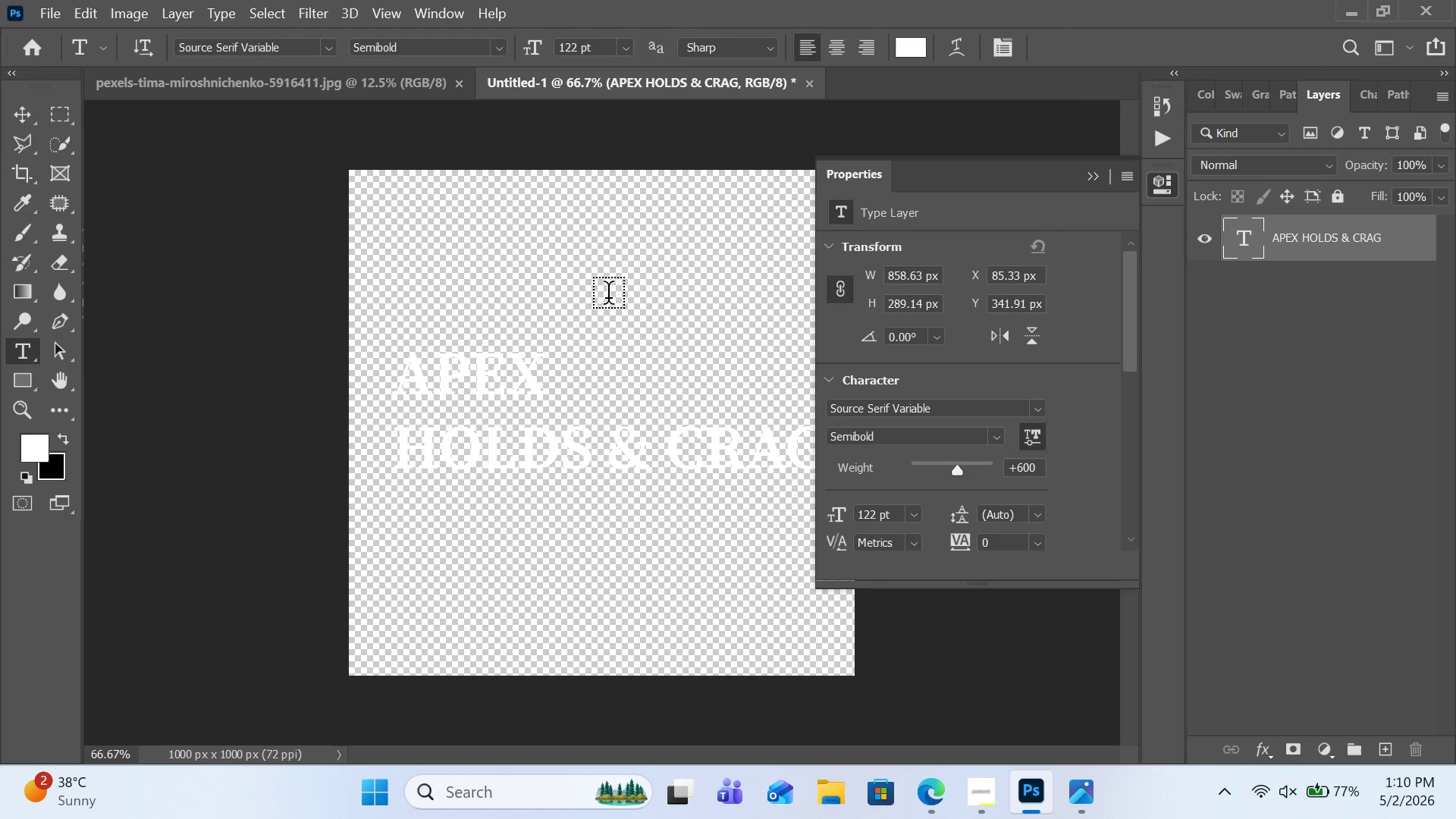 
key(Control+Equal)
 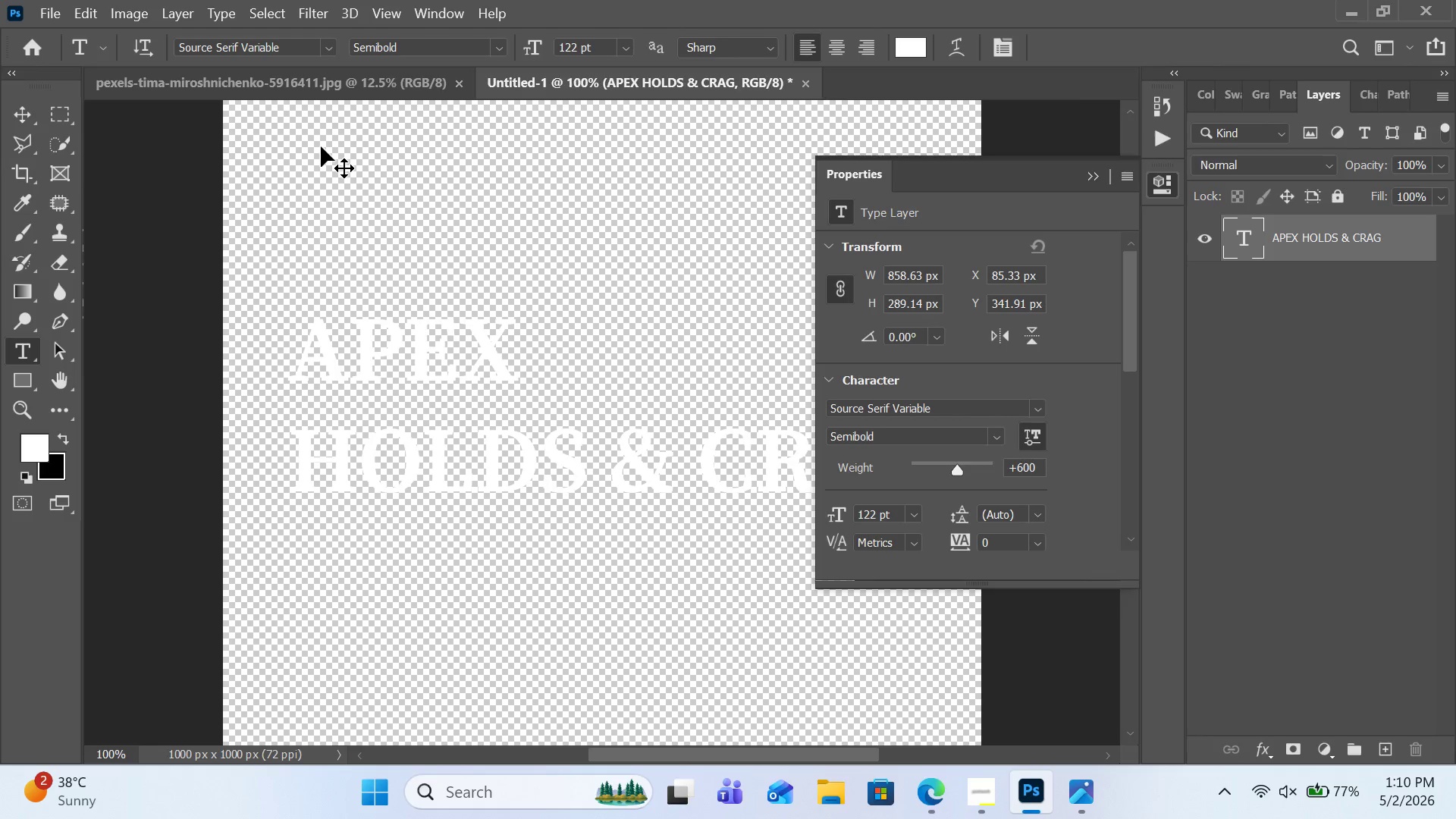 
key(Control+Equal)
 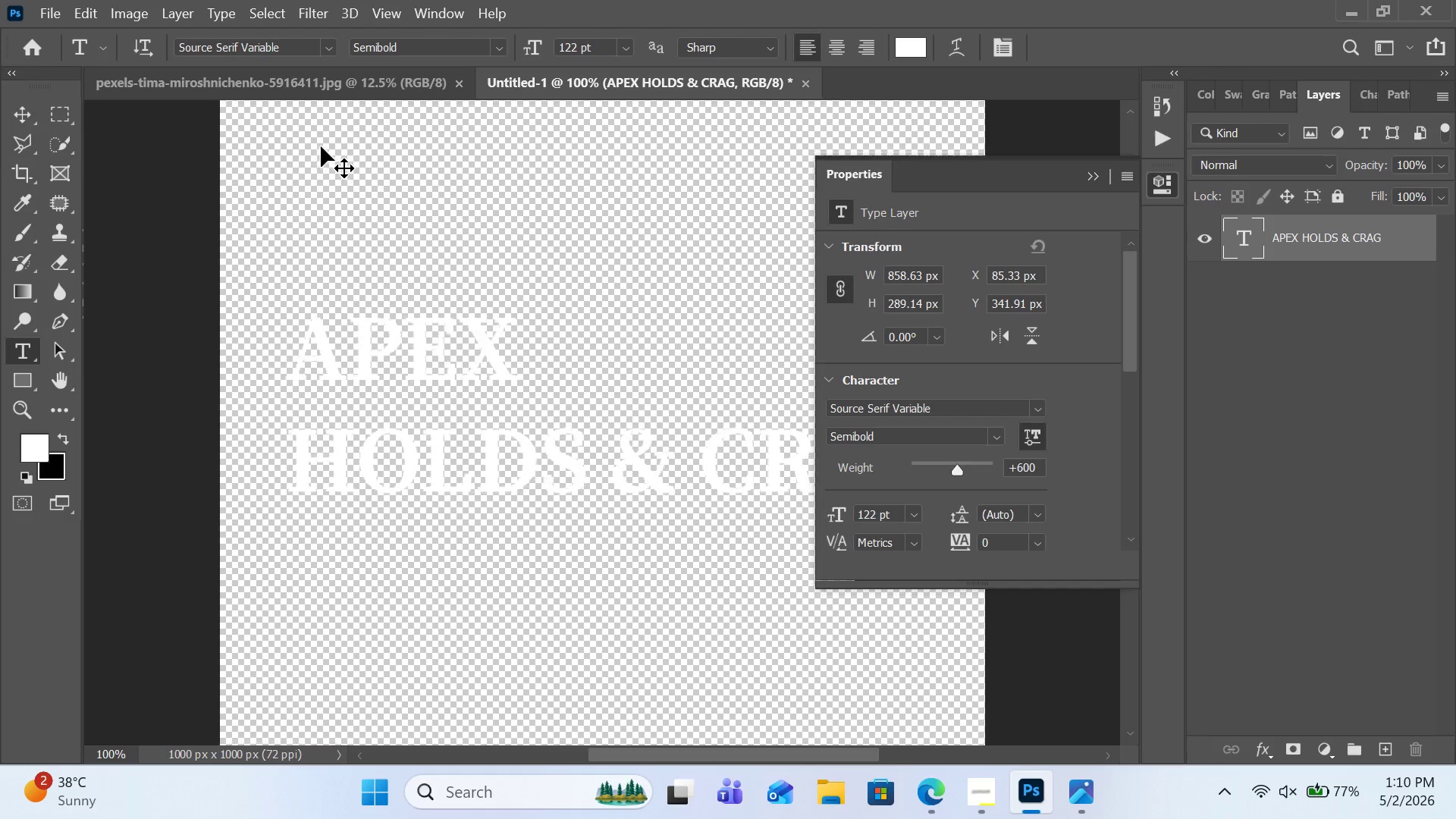 
key(Control+Equal)
 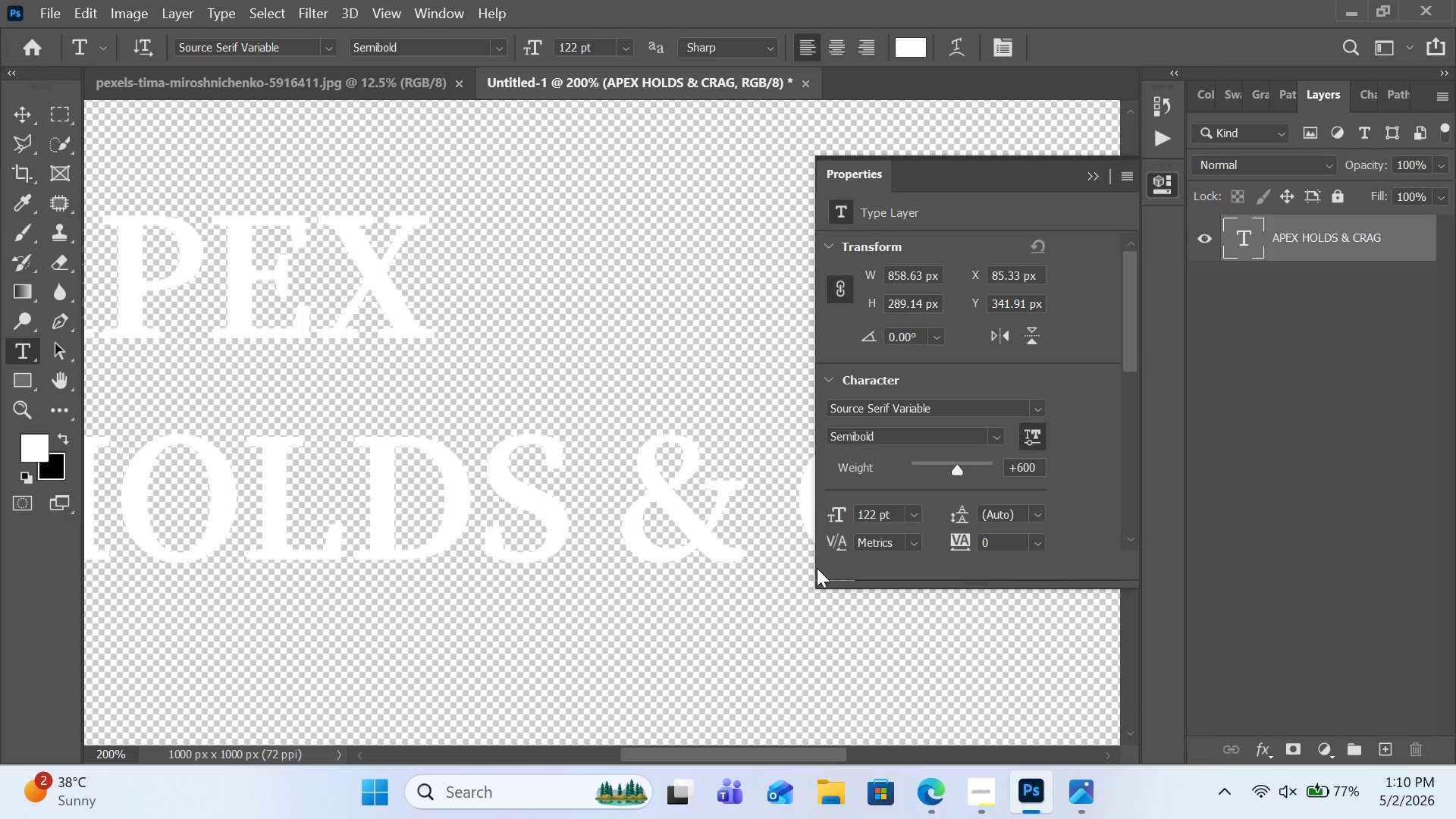 
left_click([970, 801])